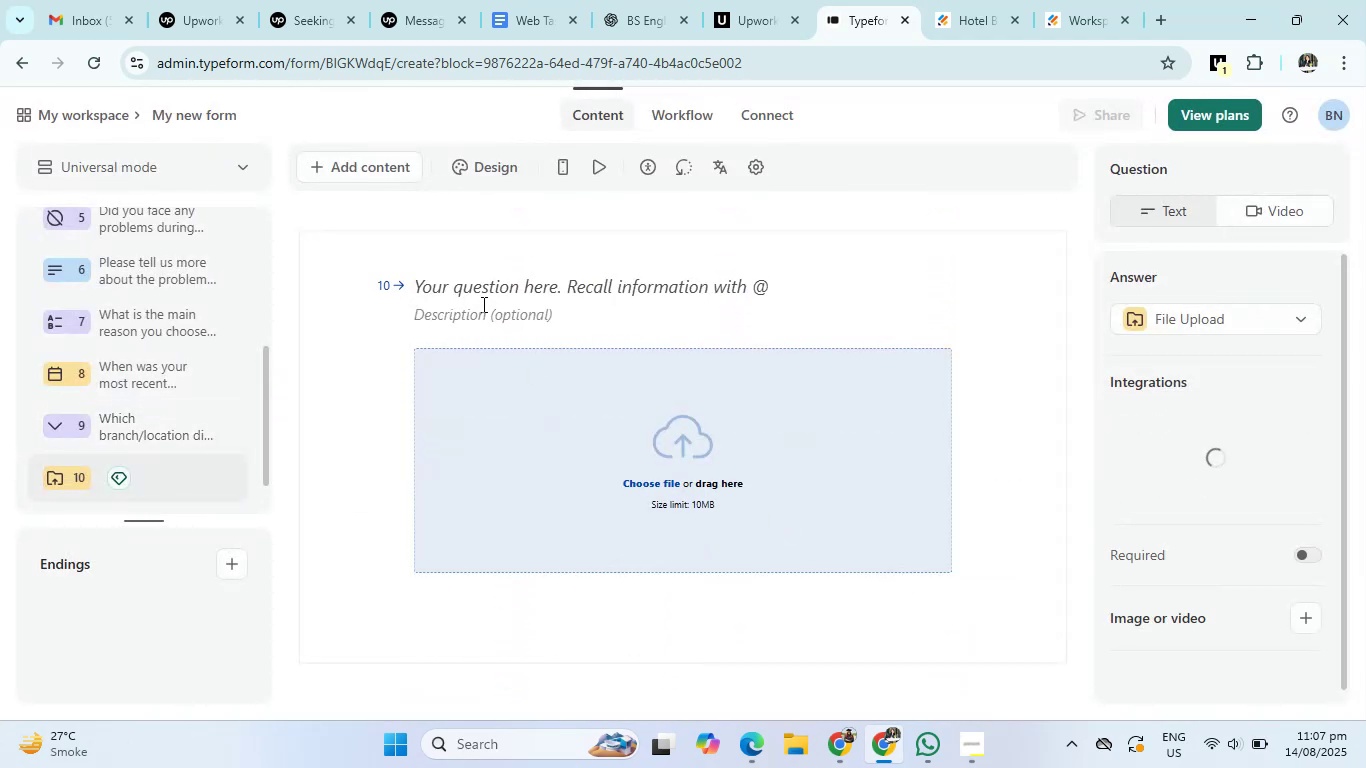 
left_click([484, 286])
 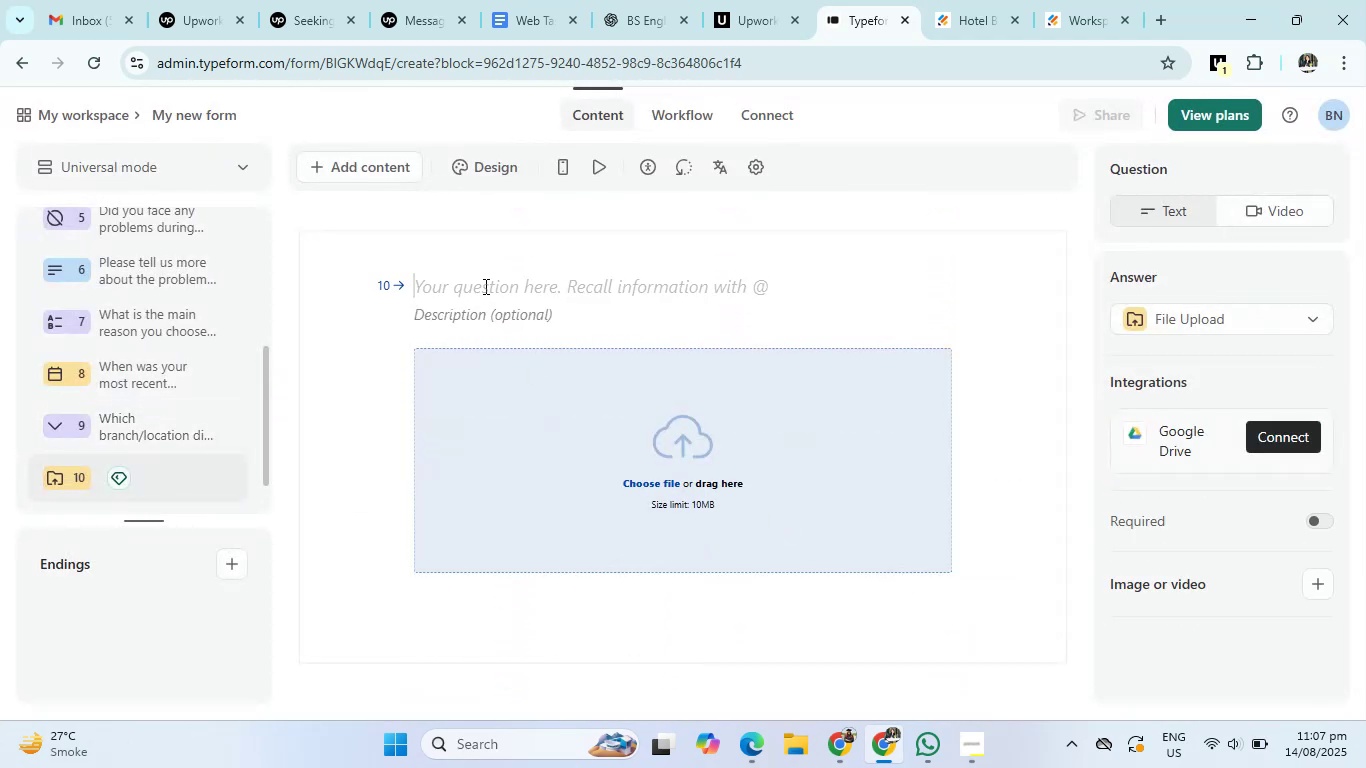 
key(Control+V)
 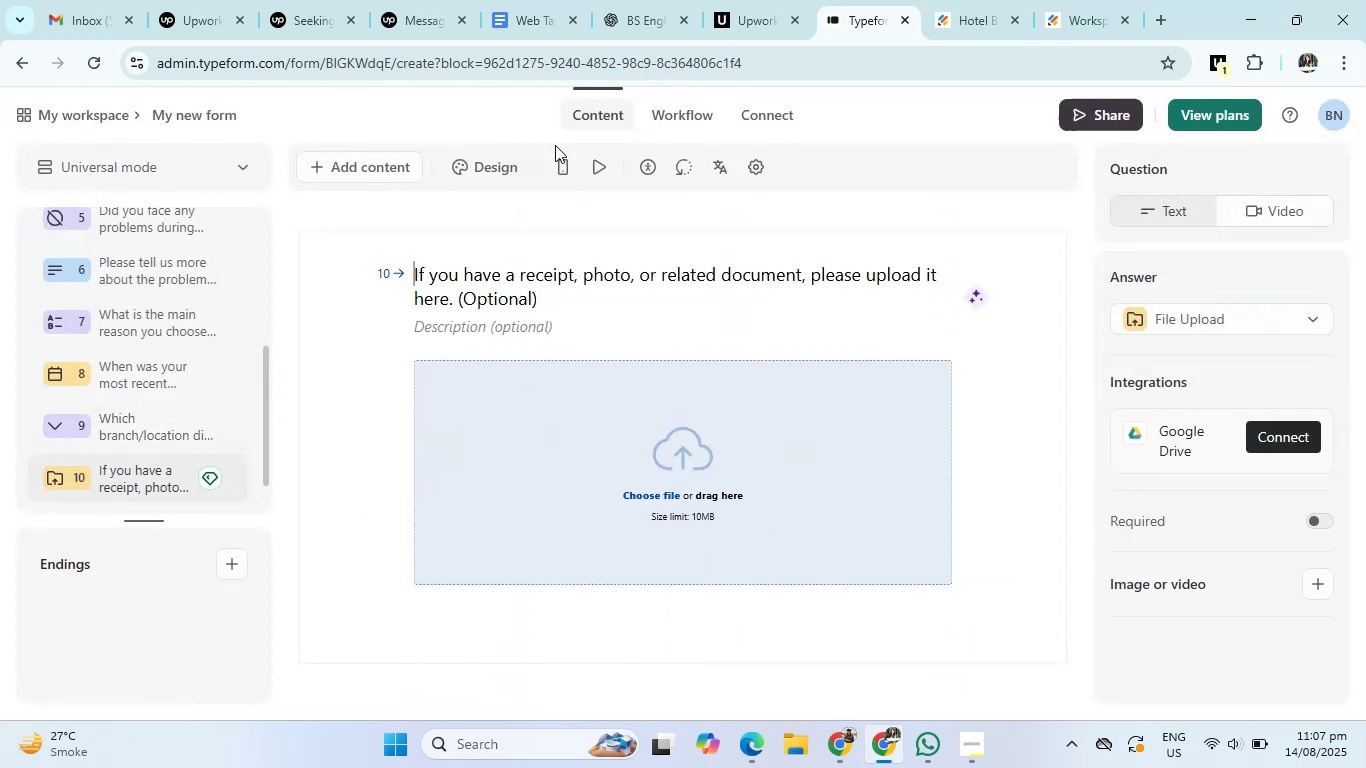 
left_click([618, 16])
 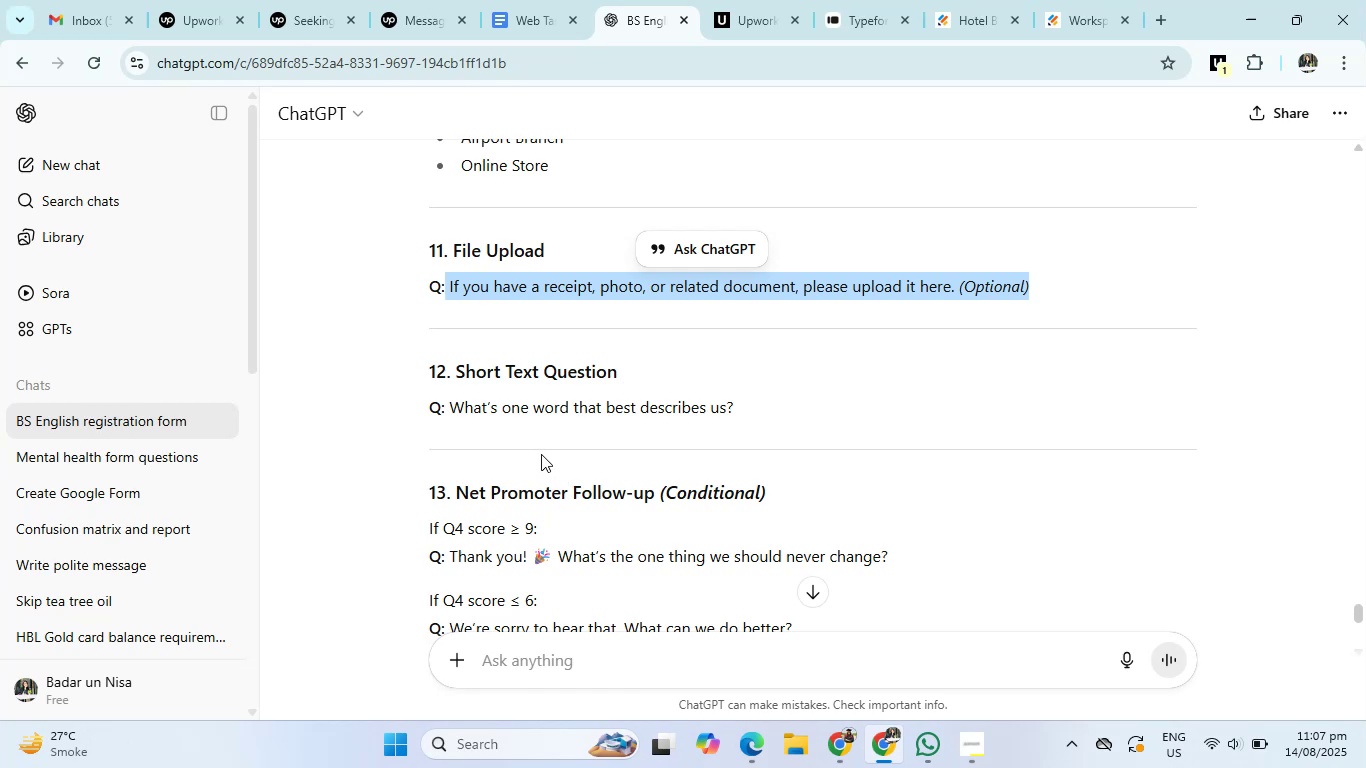 
wait(5.98)
 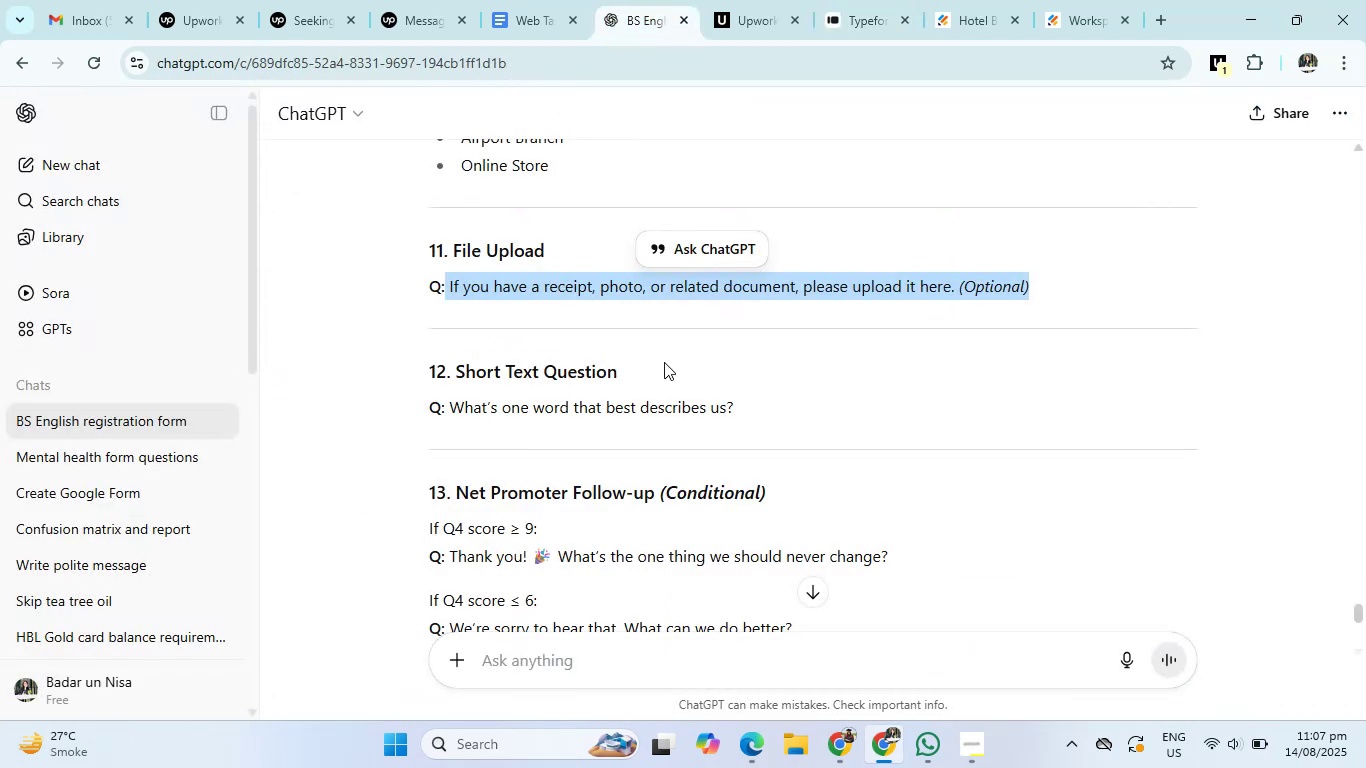 
left_click_drag(start_coordinate=[446, 410], to_coordinate=[744, 403])
 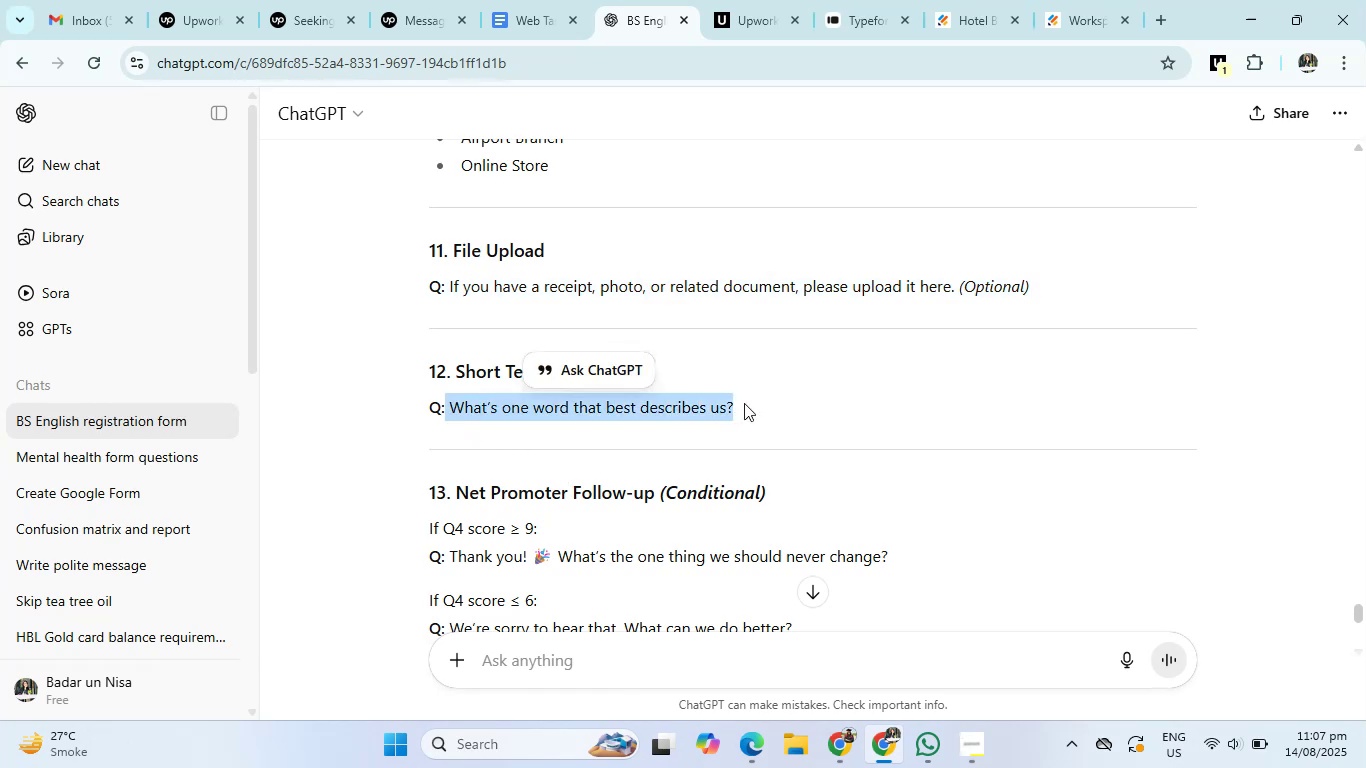 
key(Control+C)
 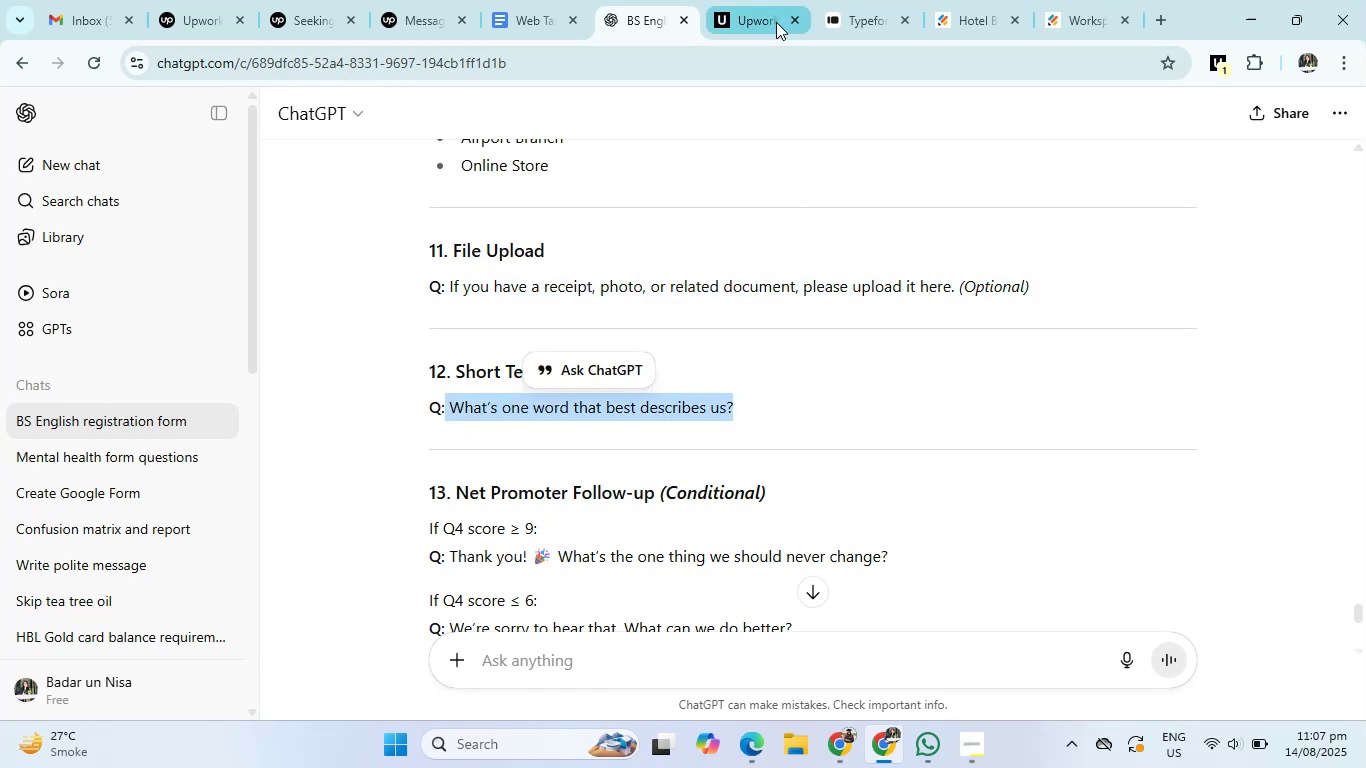 
left_click([831, 0])
 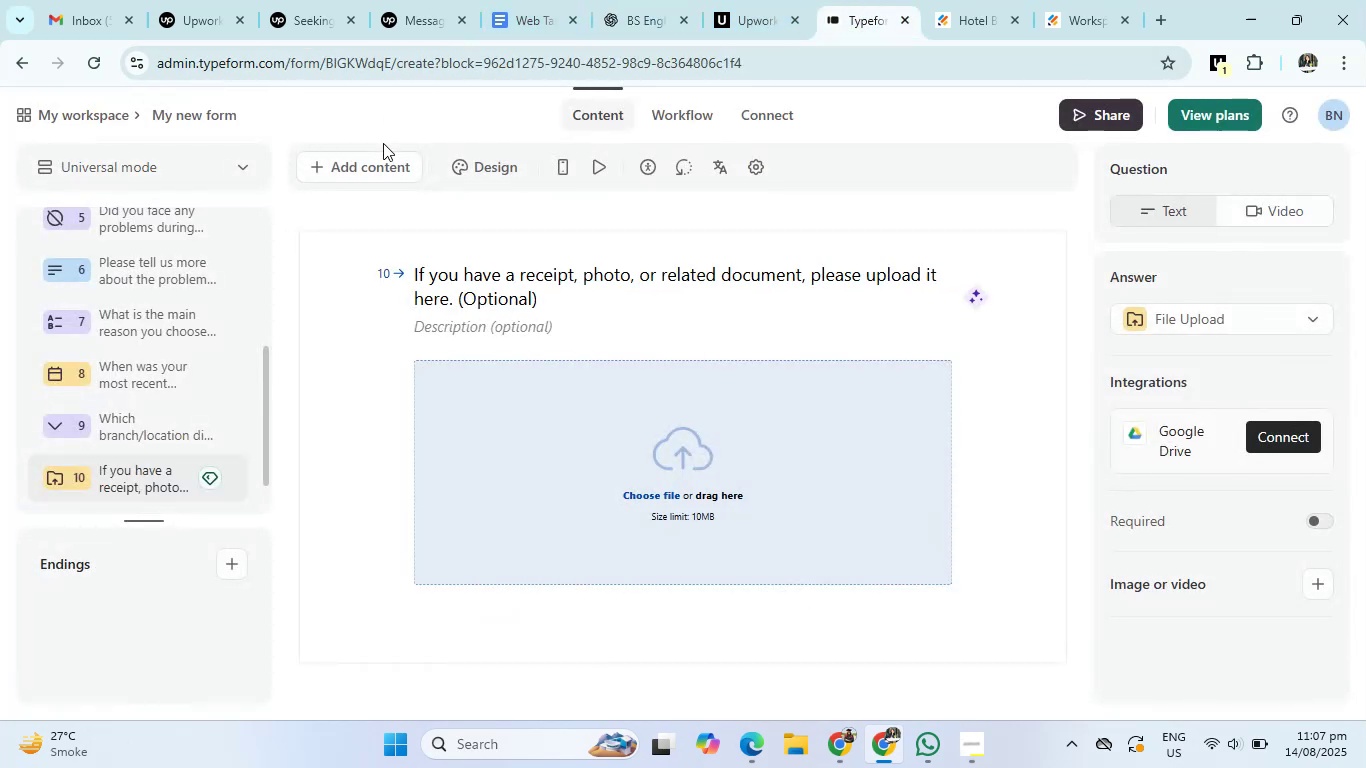 
left_click([380, 161])
 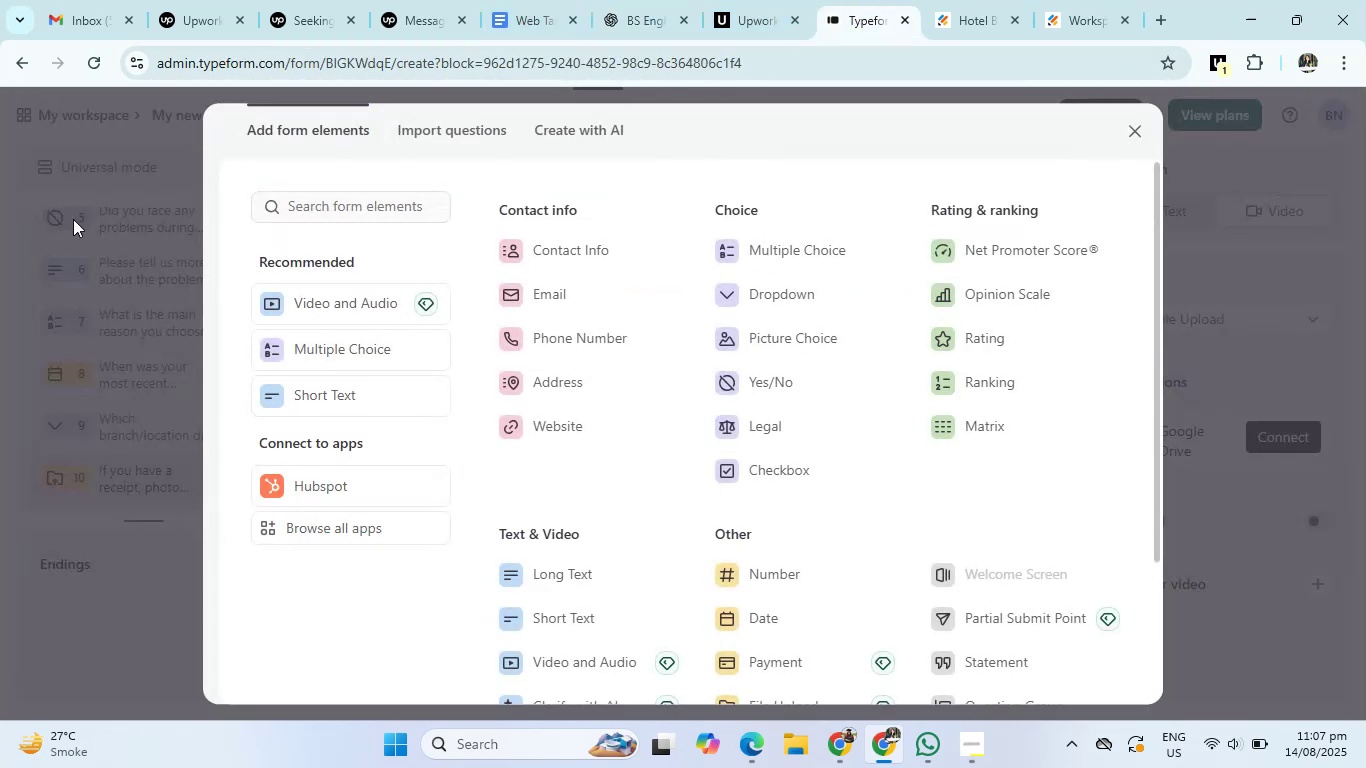 
left_click([365, 399])
 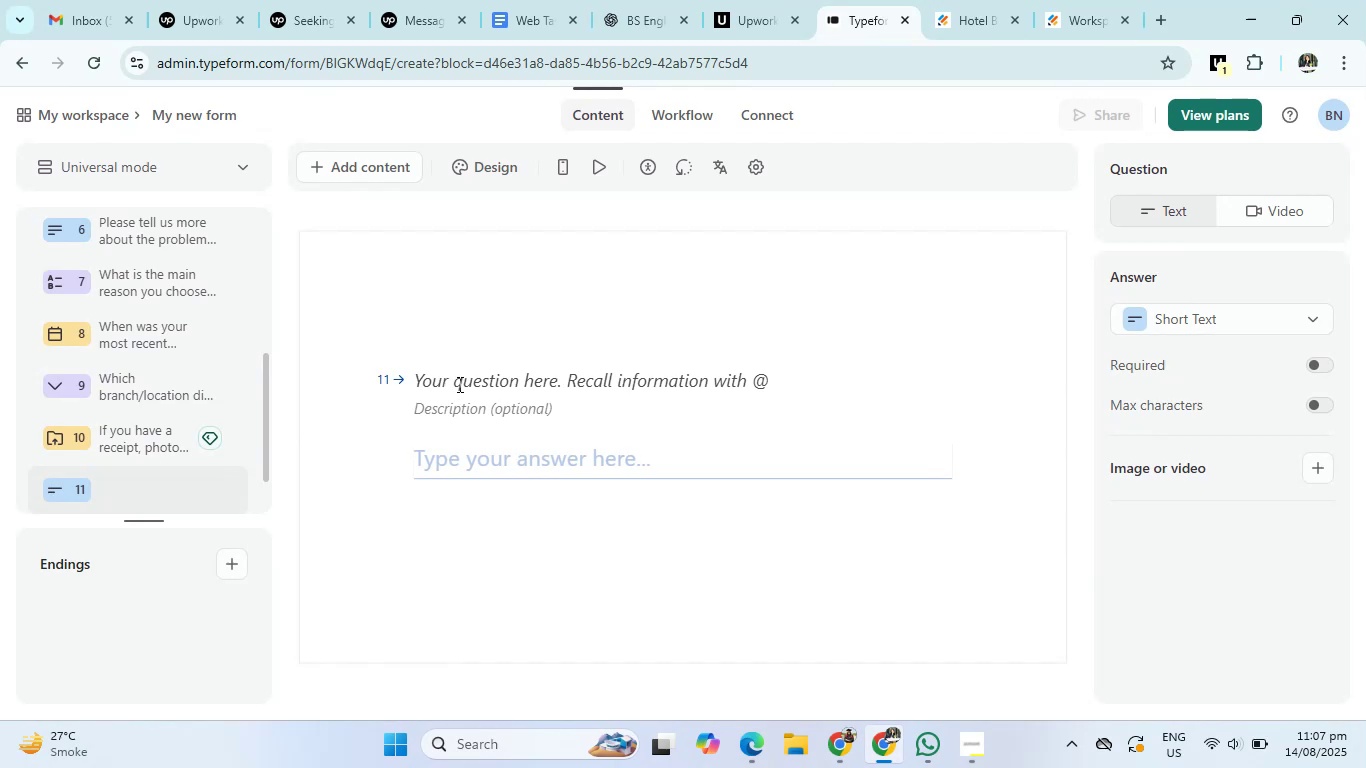 
left_click([473, 377])
 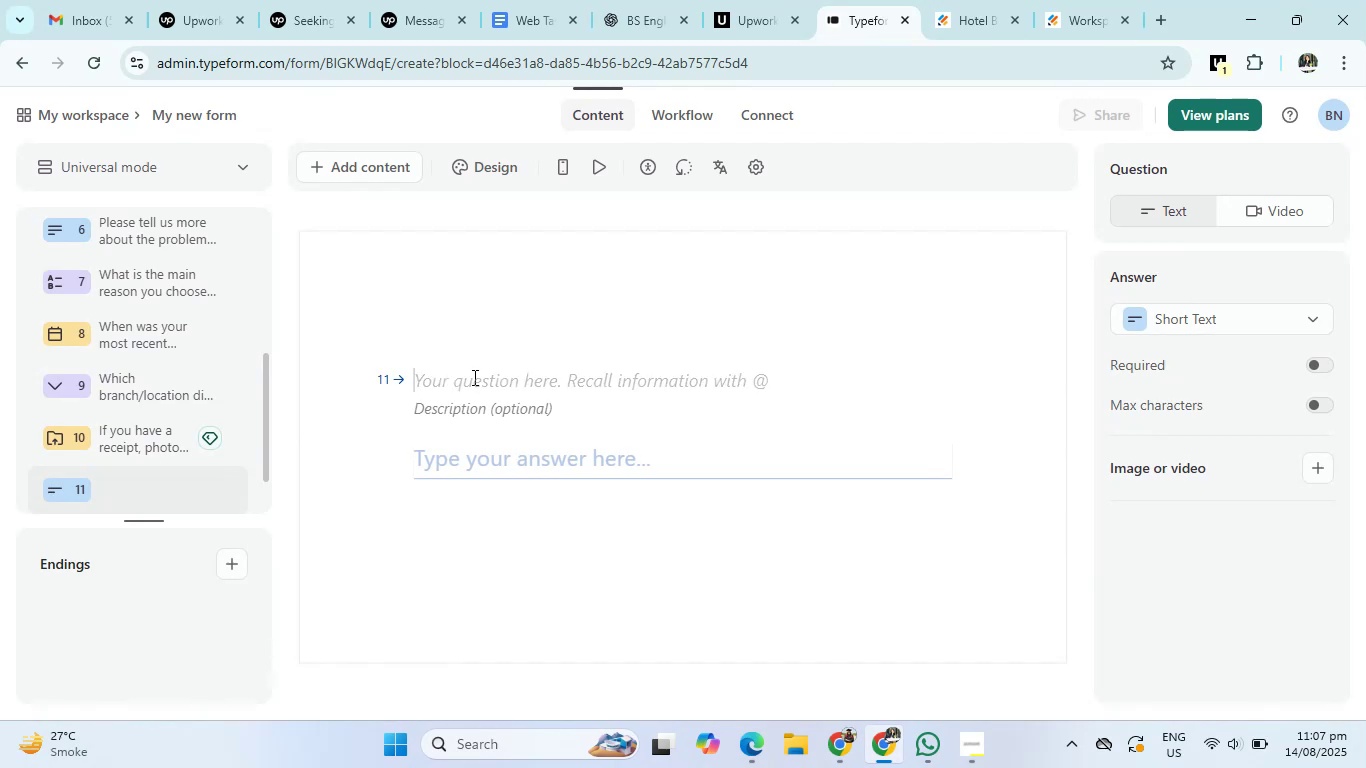 
key(Control+V)
 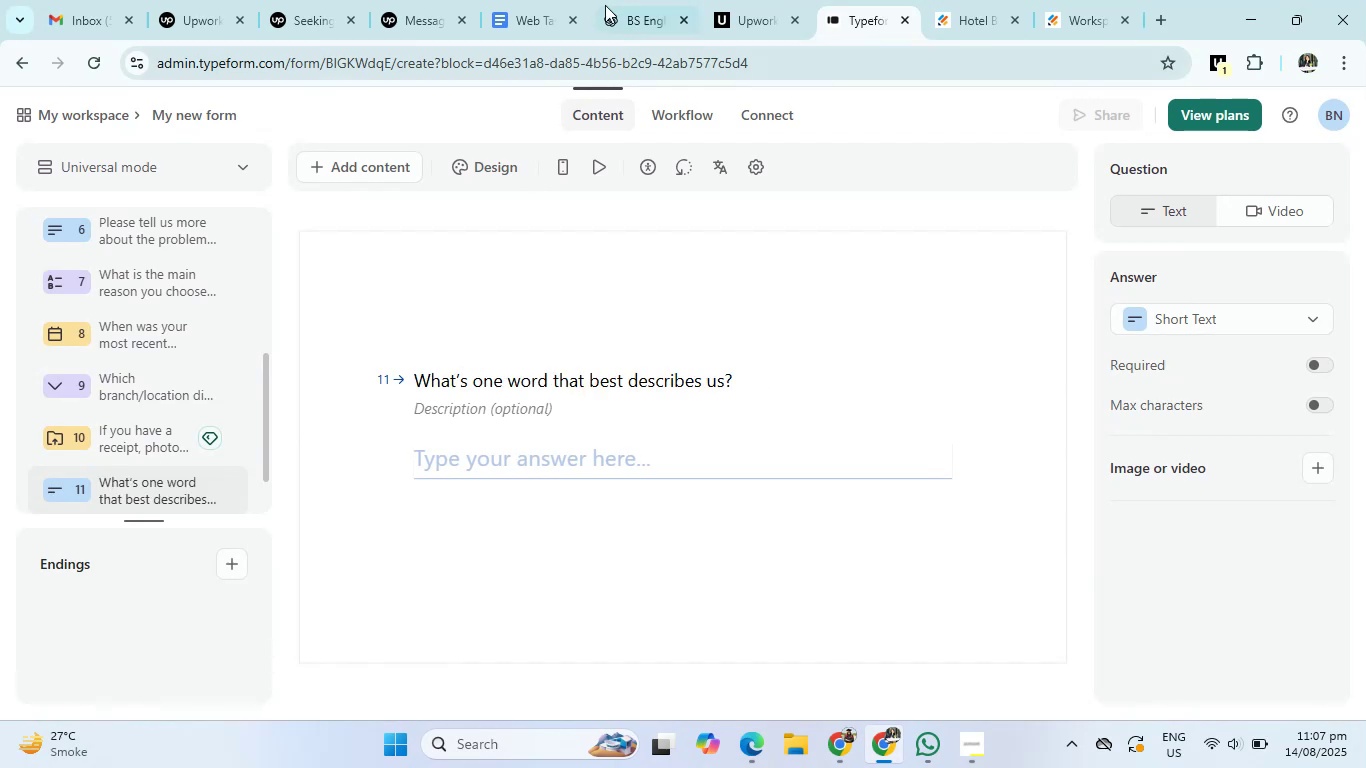 
left_click([651, 0])
 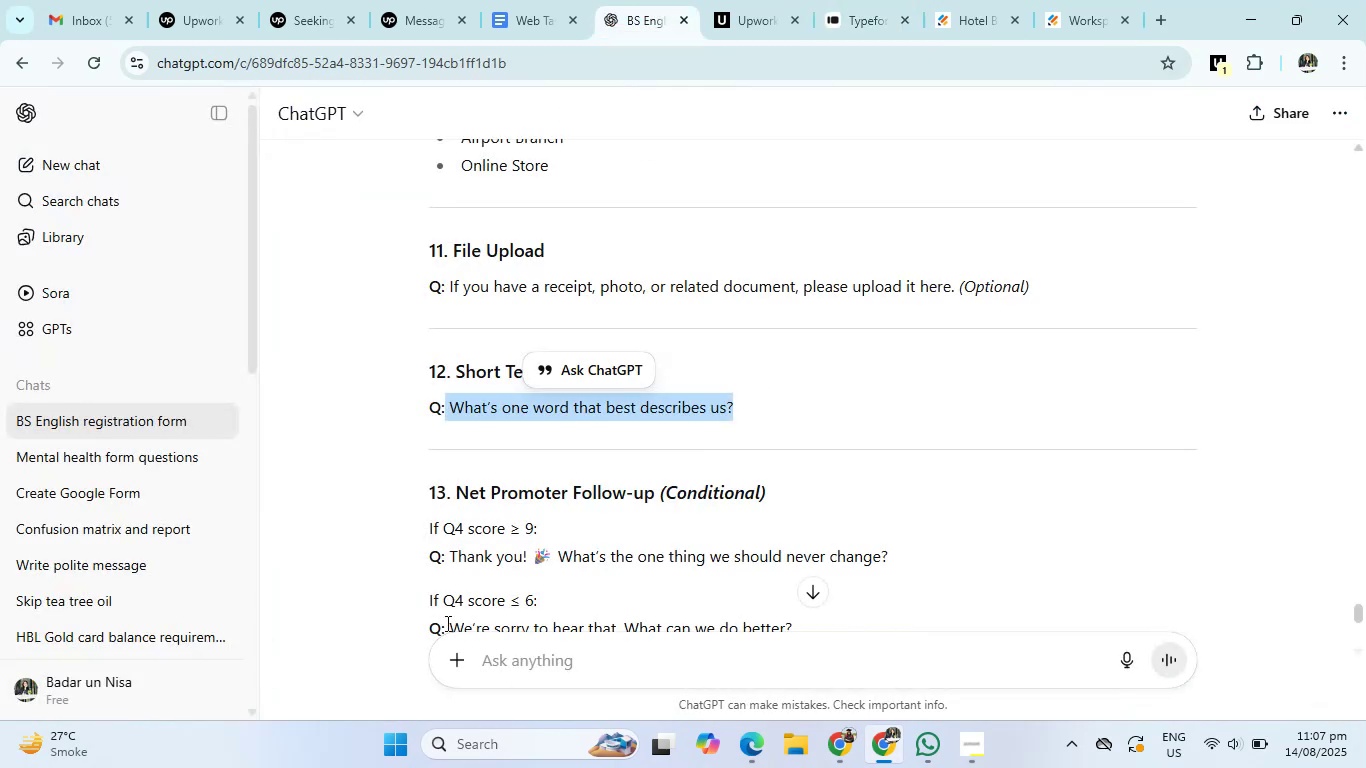 
scroll: coordinate [466, 581], scroll_direction: down, amount: 2.0
 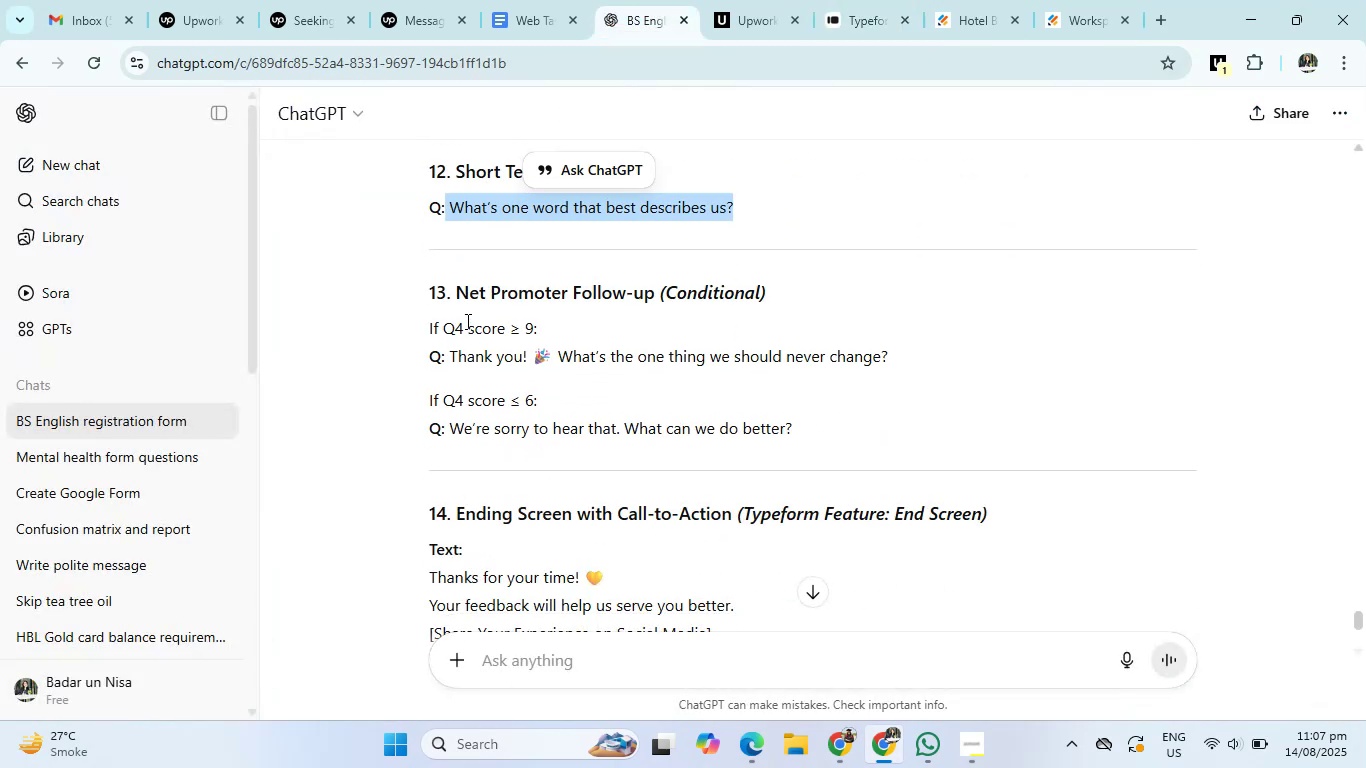 
left_click_drag(start_coordinate=[454, 295], to_coordinate=[507, 294])
 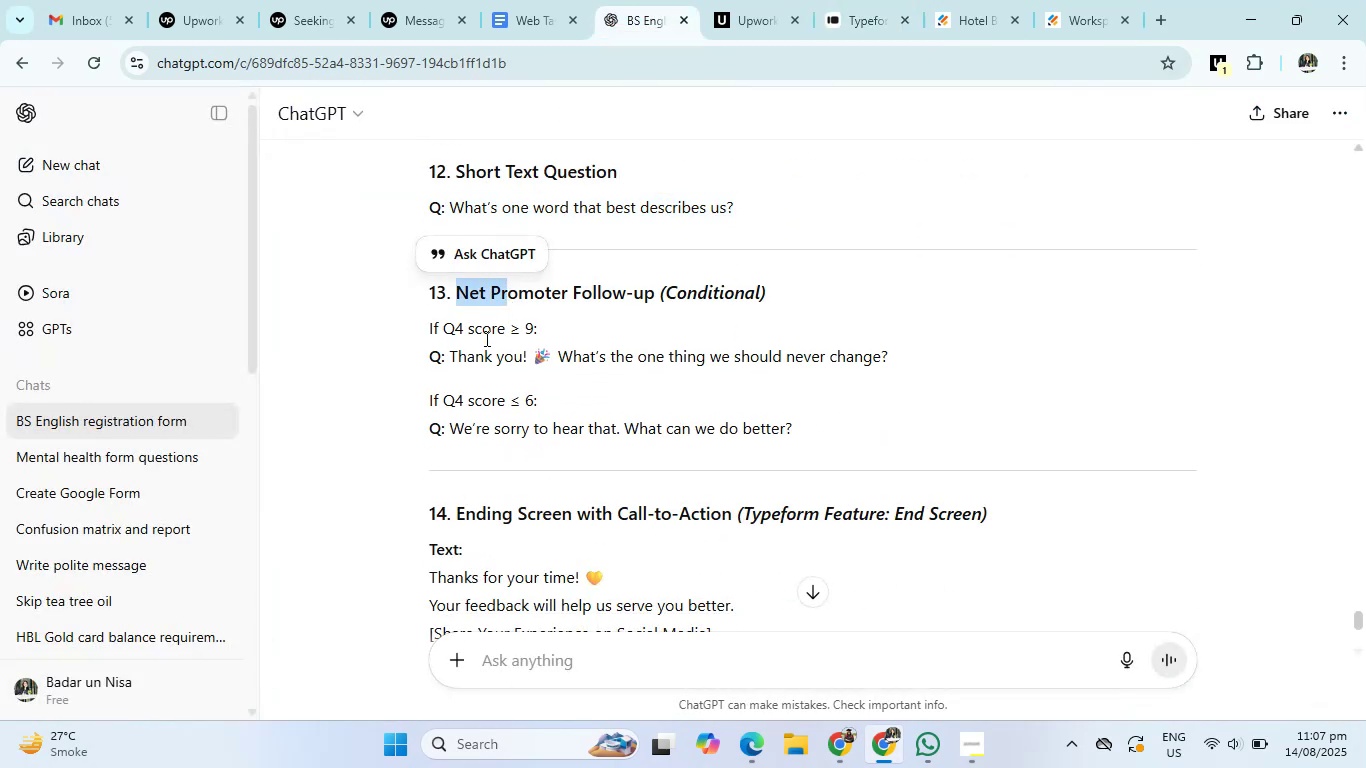 
left_click([485, 339])
 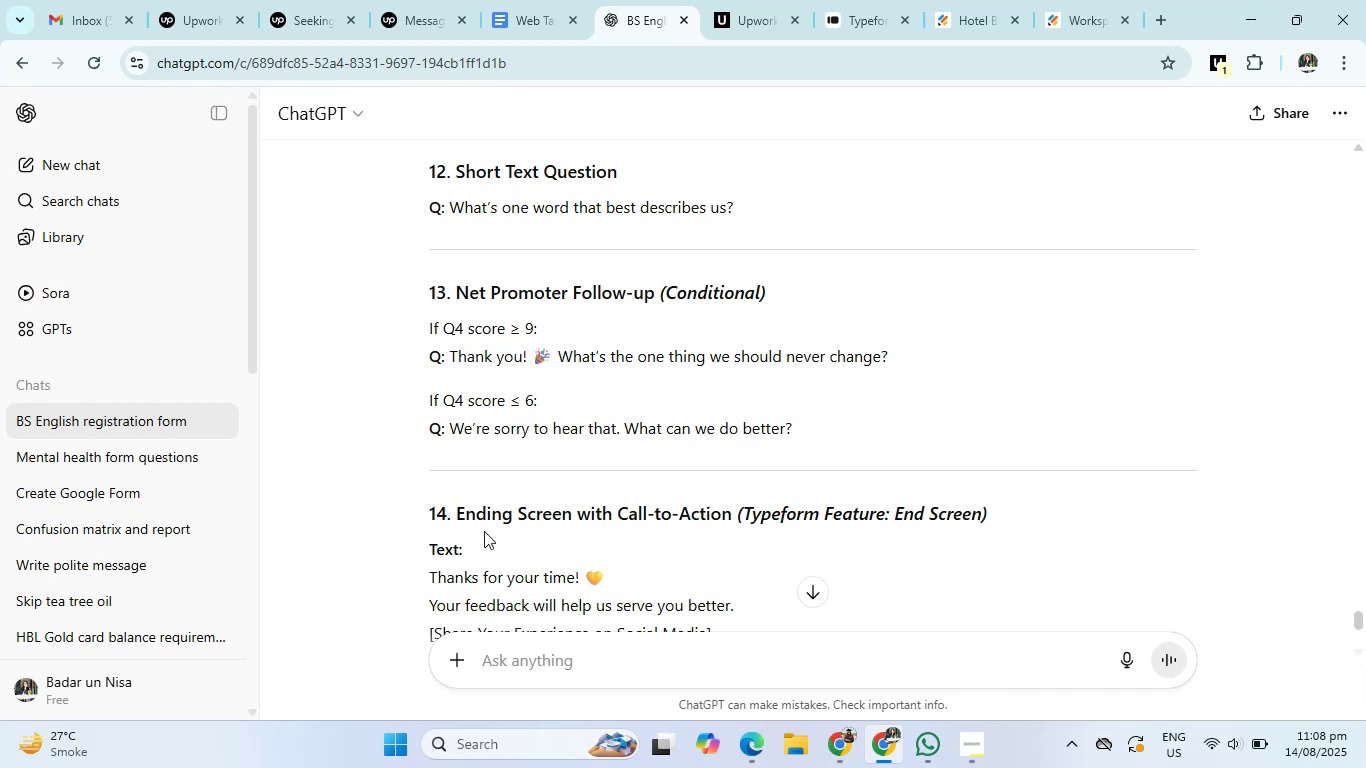 
wait(12.72)
 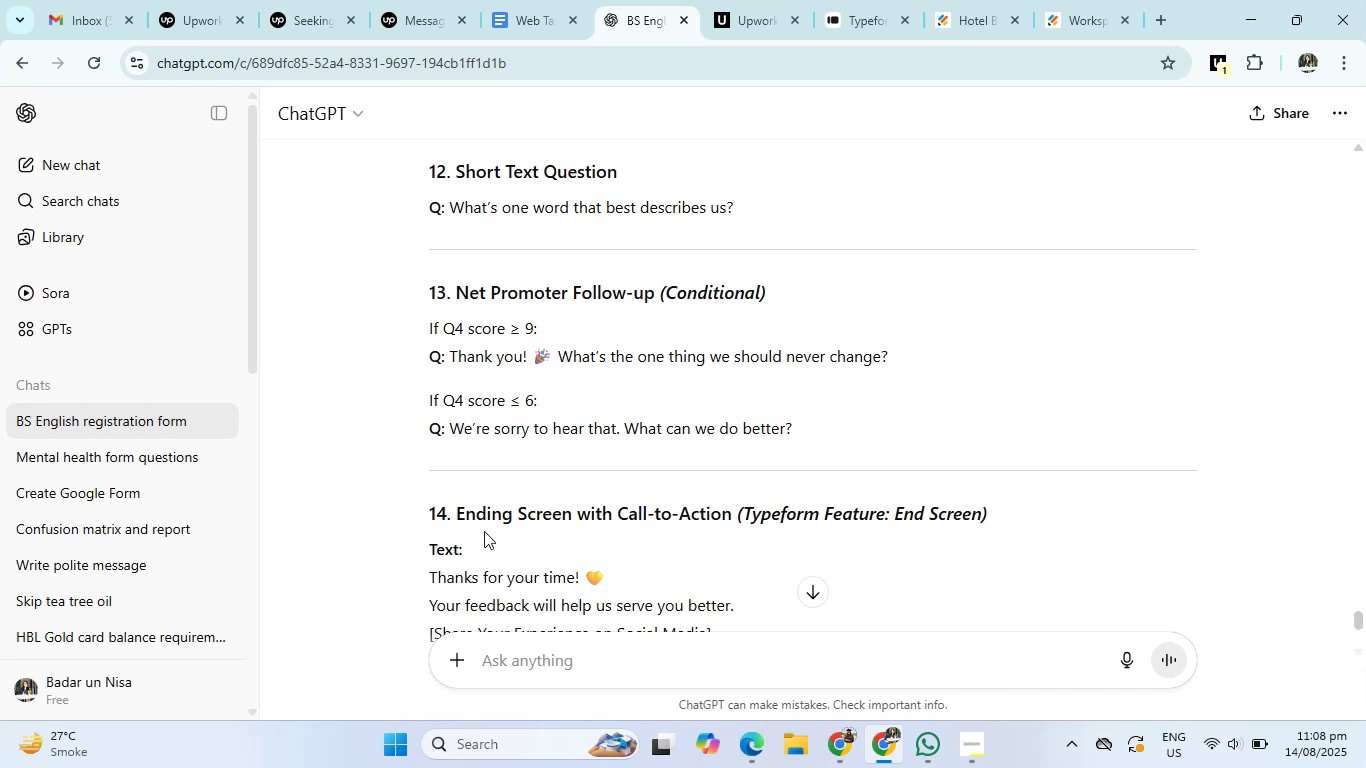 
left_click([856, 0])
 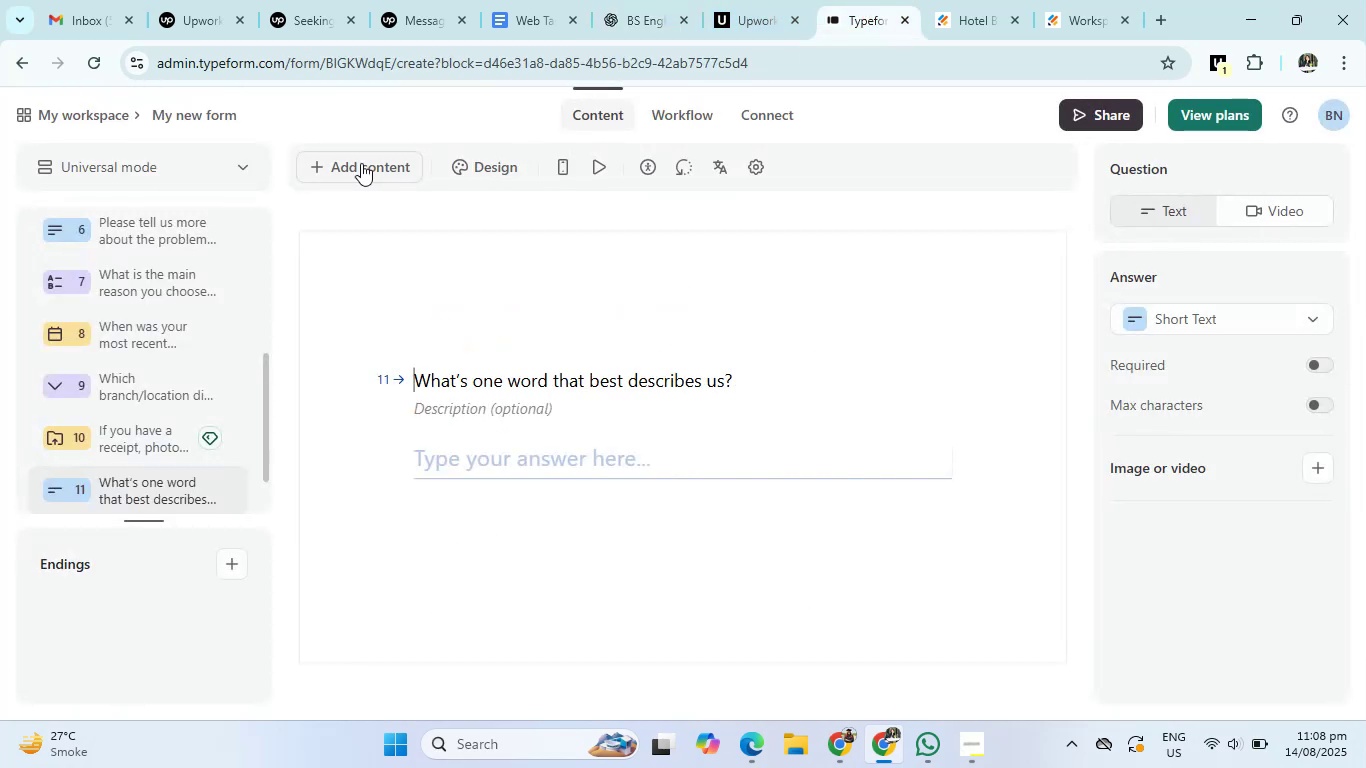 
left_click([361, 163])
 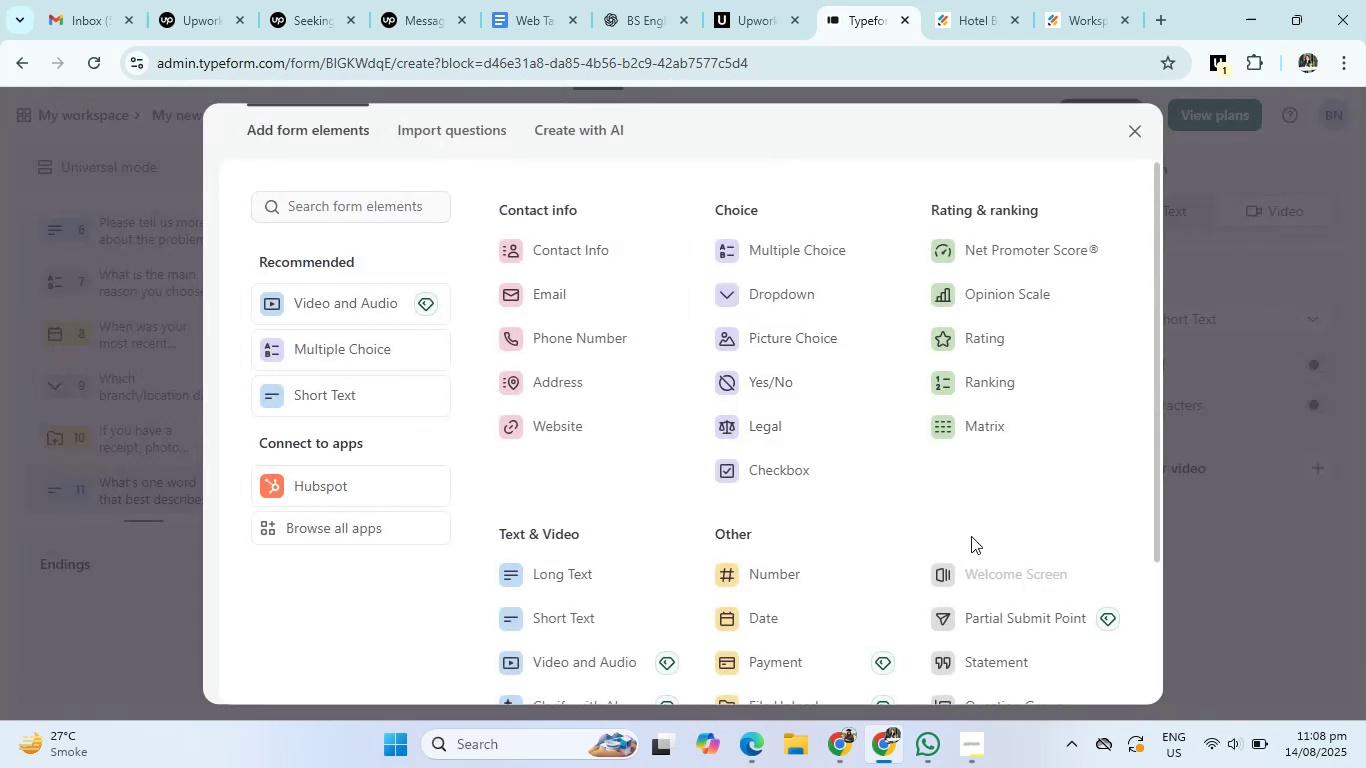 
left_click([1016, 246])
 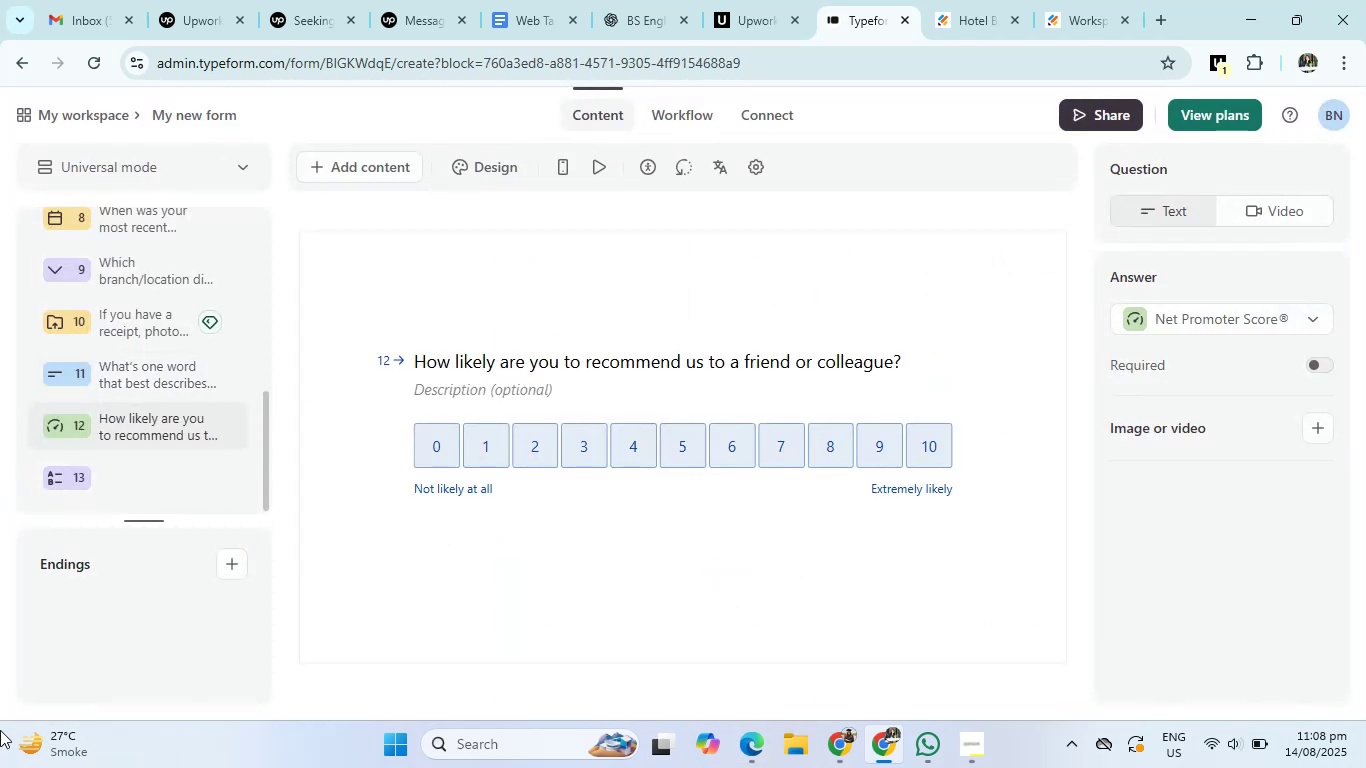 
wait(6.48)
 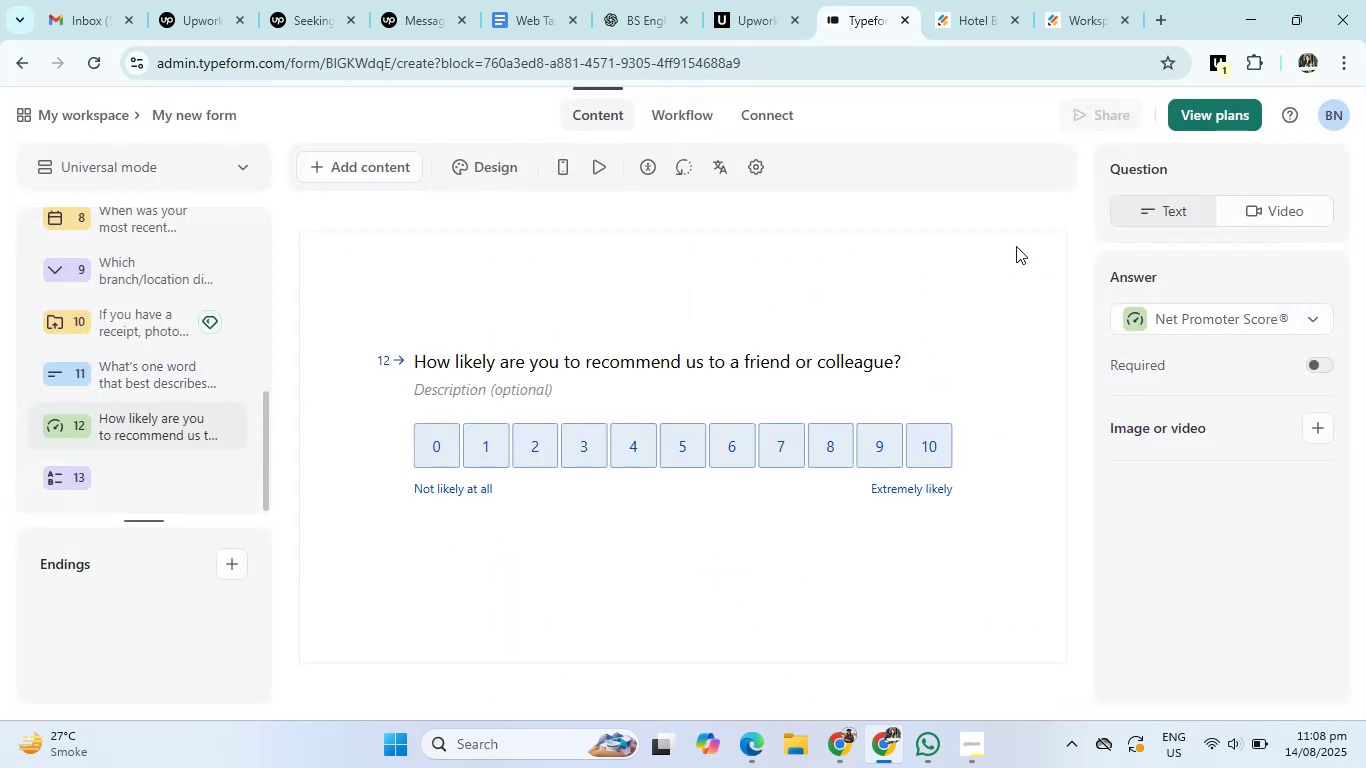 
left_click([627, 12])
 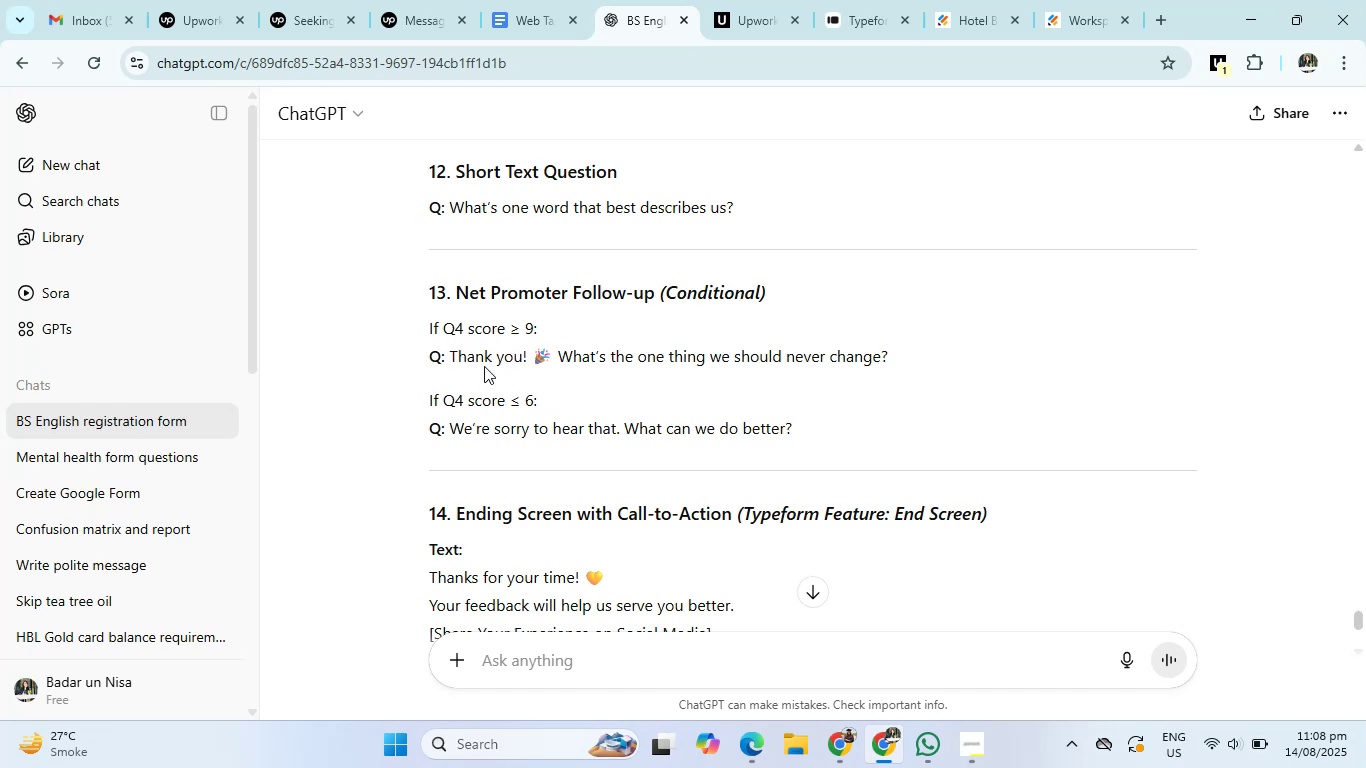 
left_click_drag(start_coordinate=[447, 354], to_coordinate=[910, 357])
 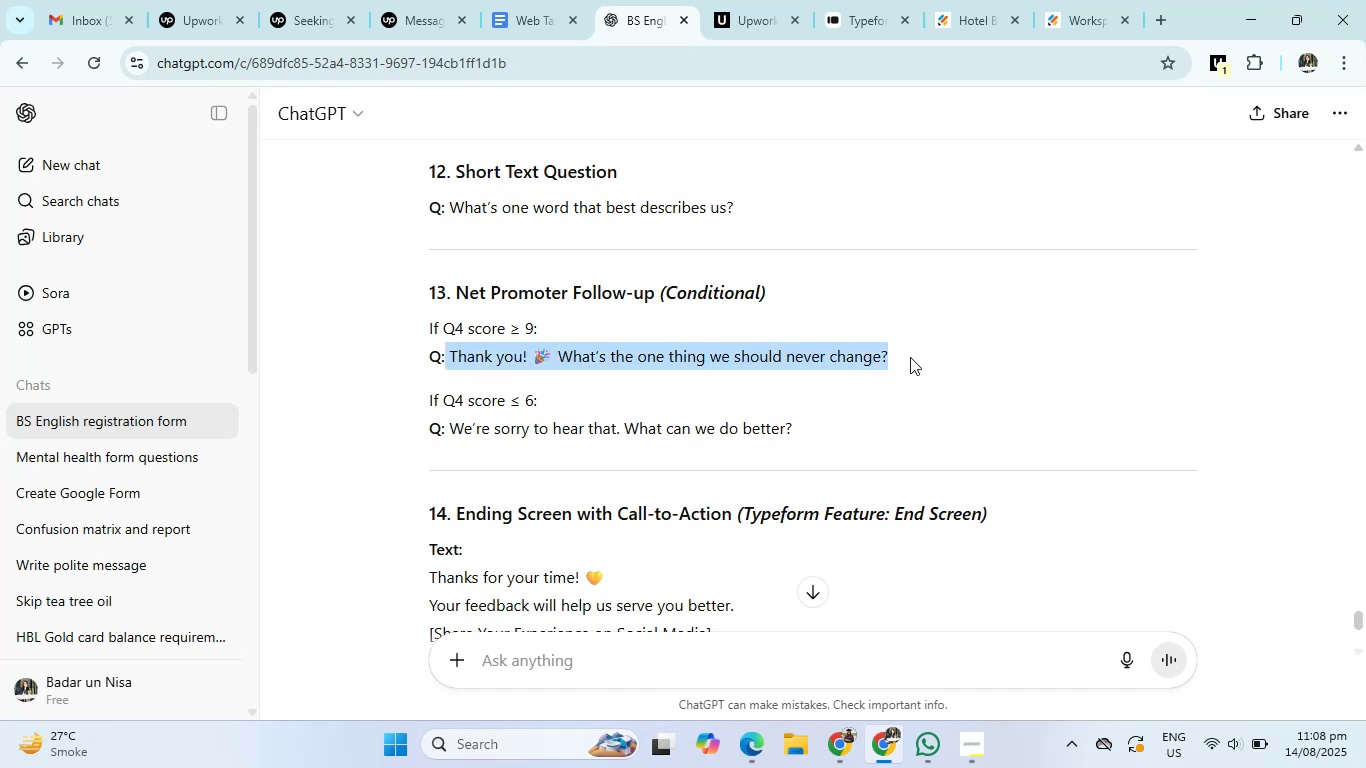 
key(Control+C)
 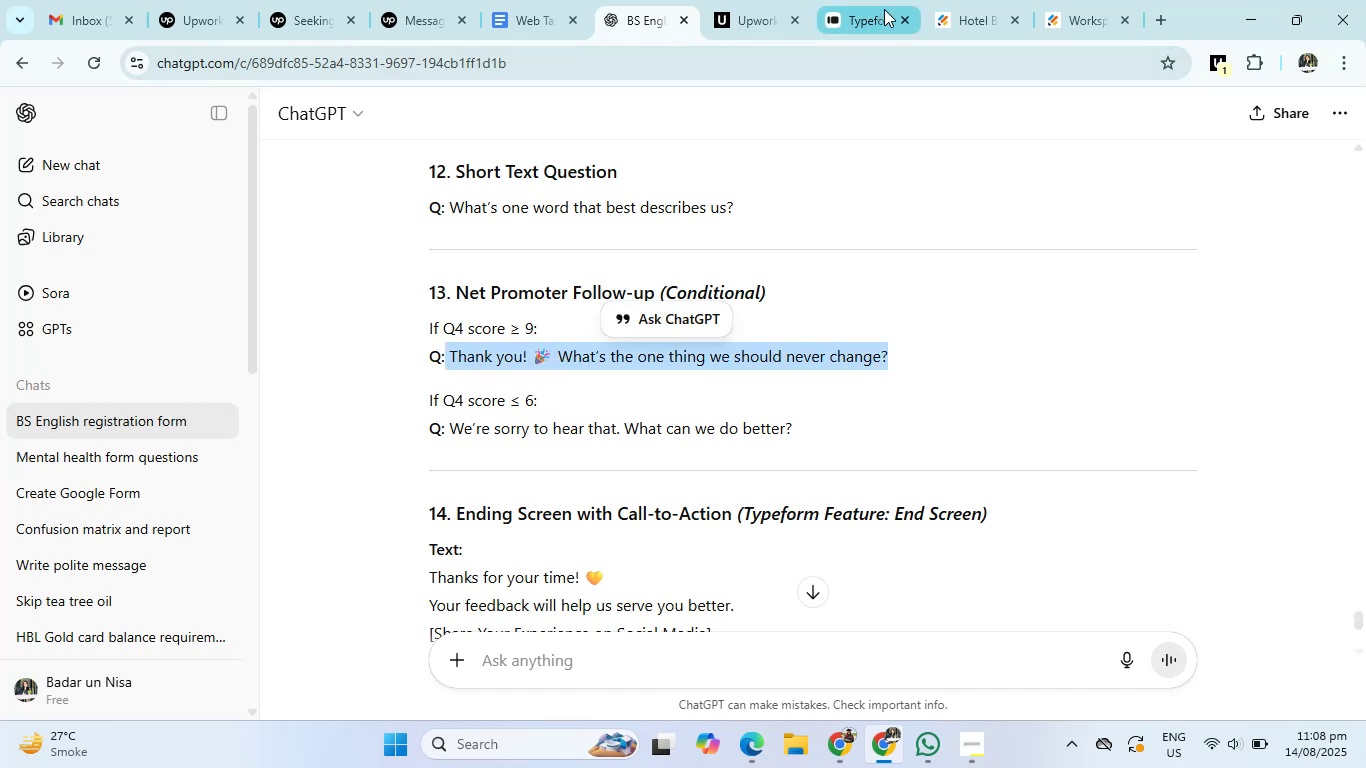 
left_click([884, 9])
 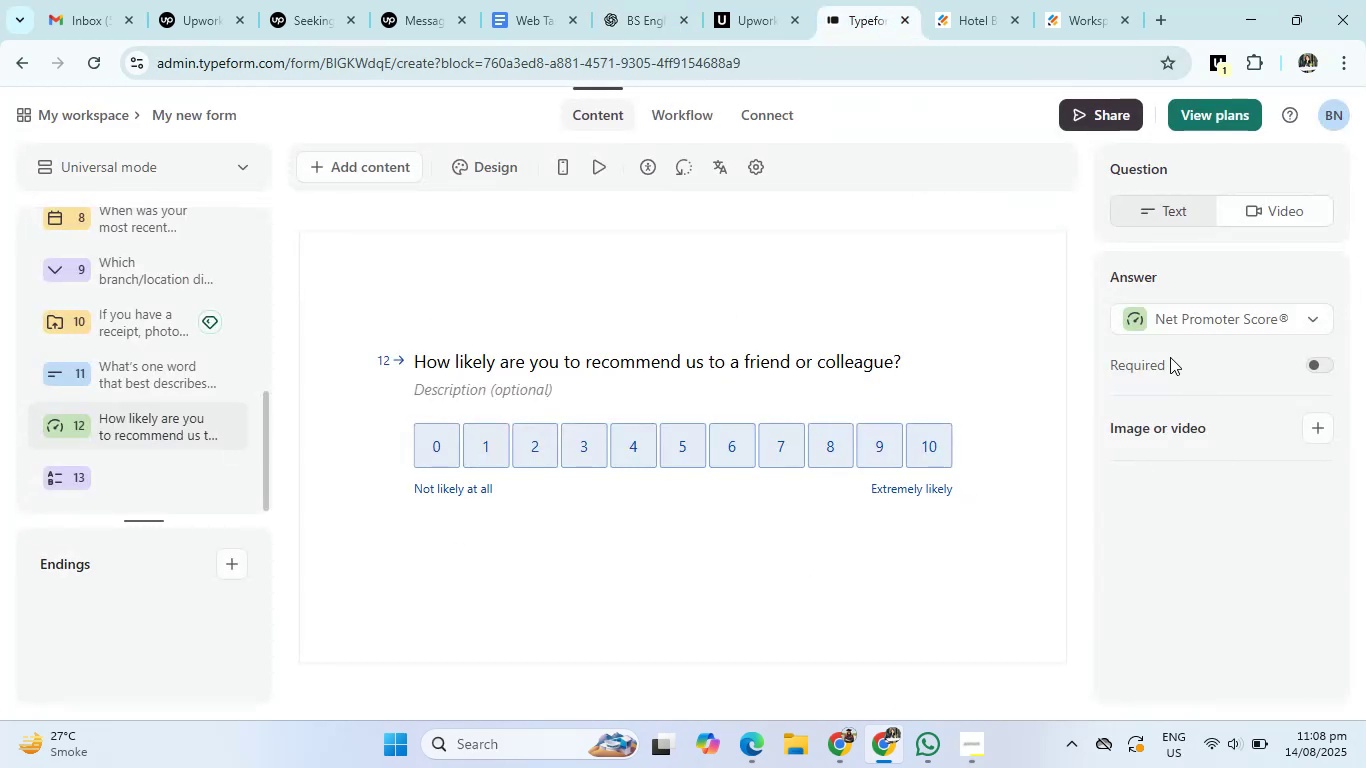 
left_click([1184, 323])
 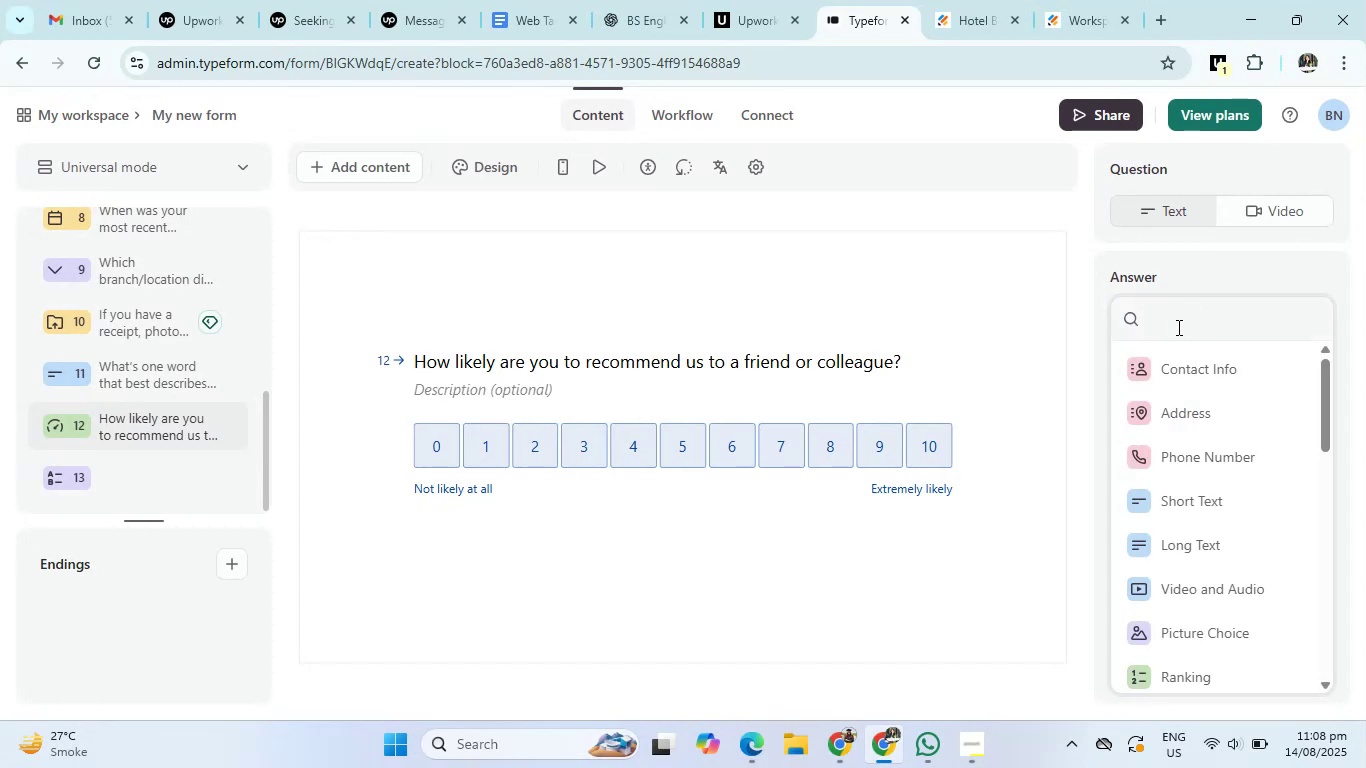 
double_click([1024, 349])
 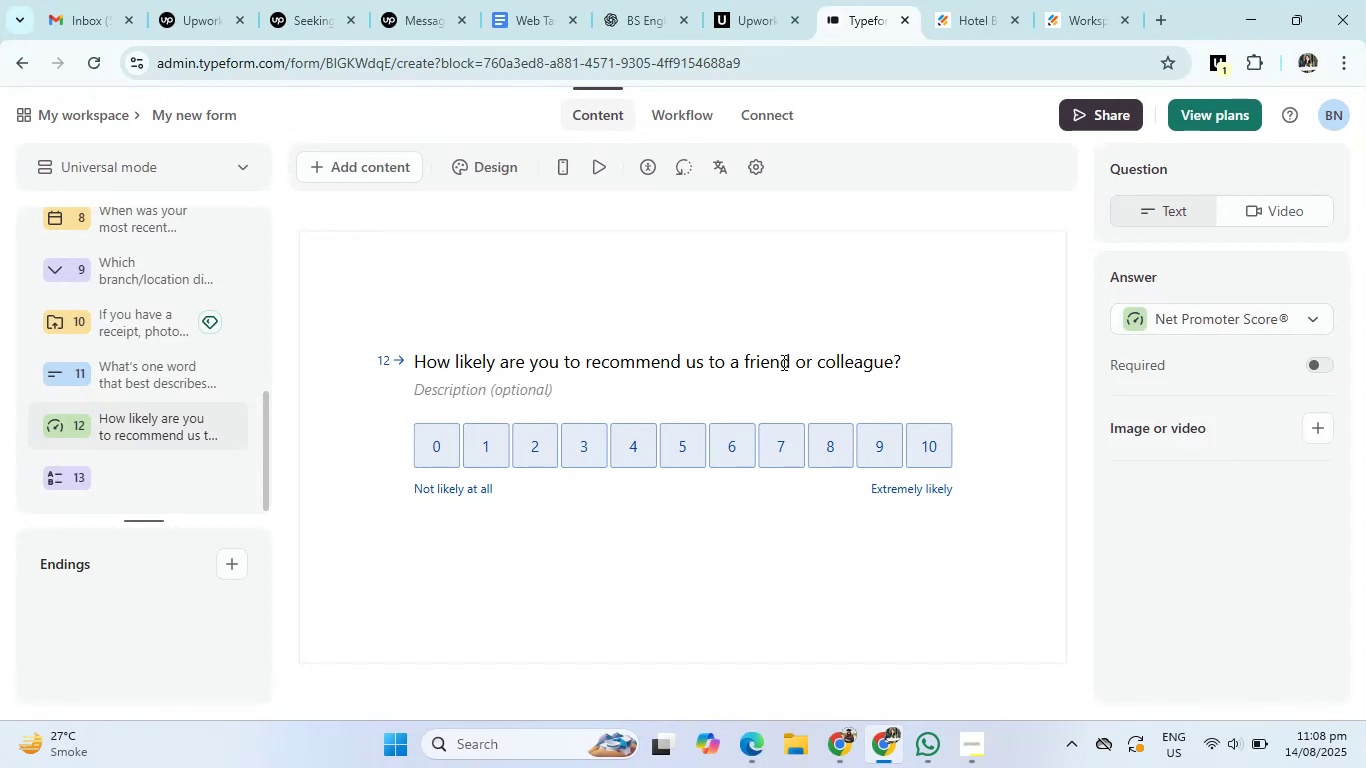 
triple_click([782, 362])
 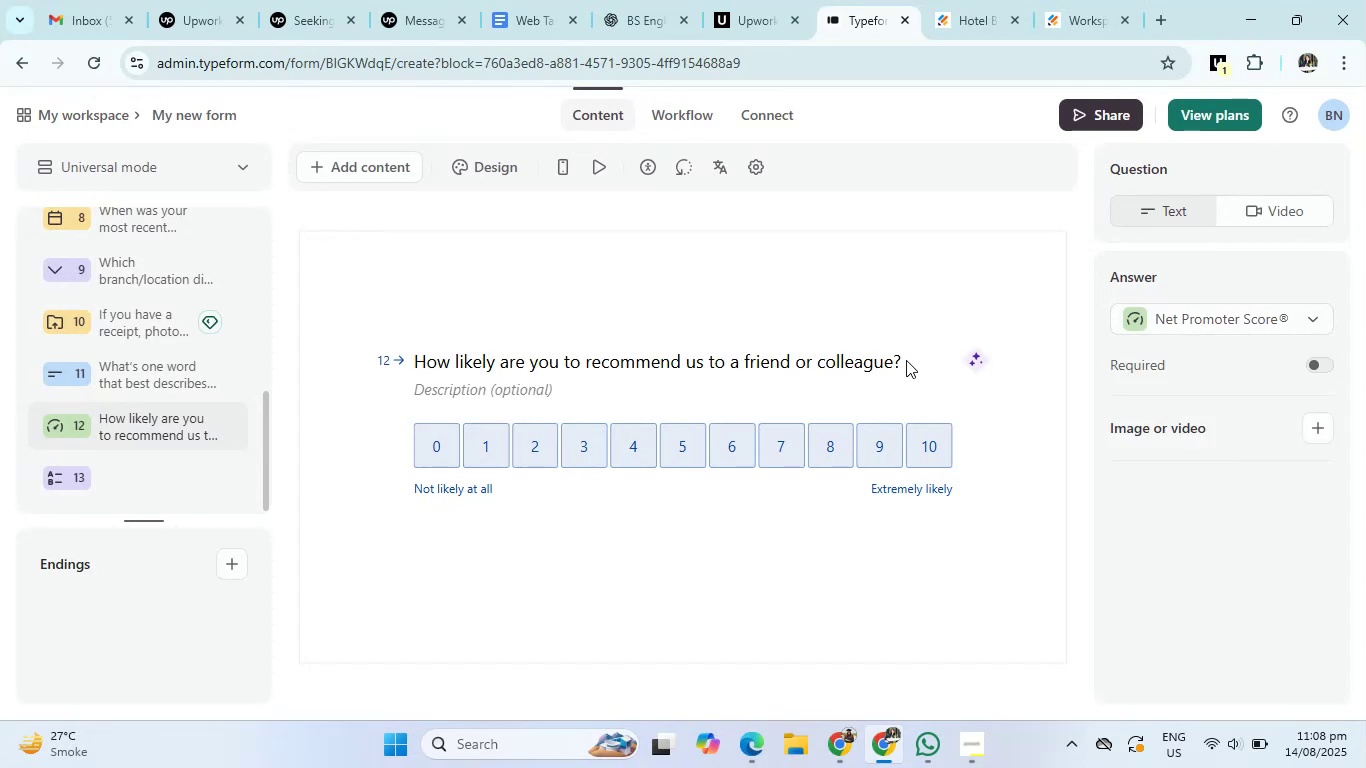 
left_click_drag(start_coordinate=[899, 359], to_coordinate=[223, 353])
 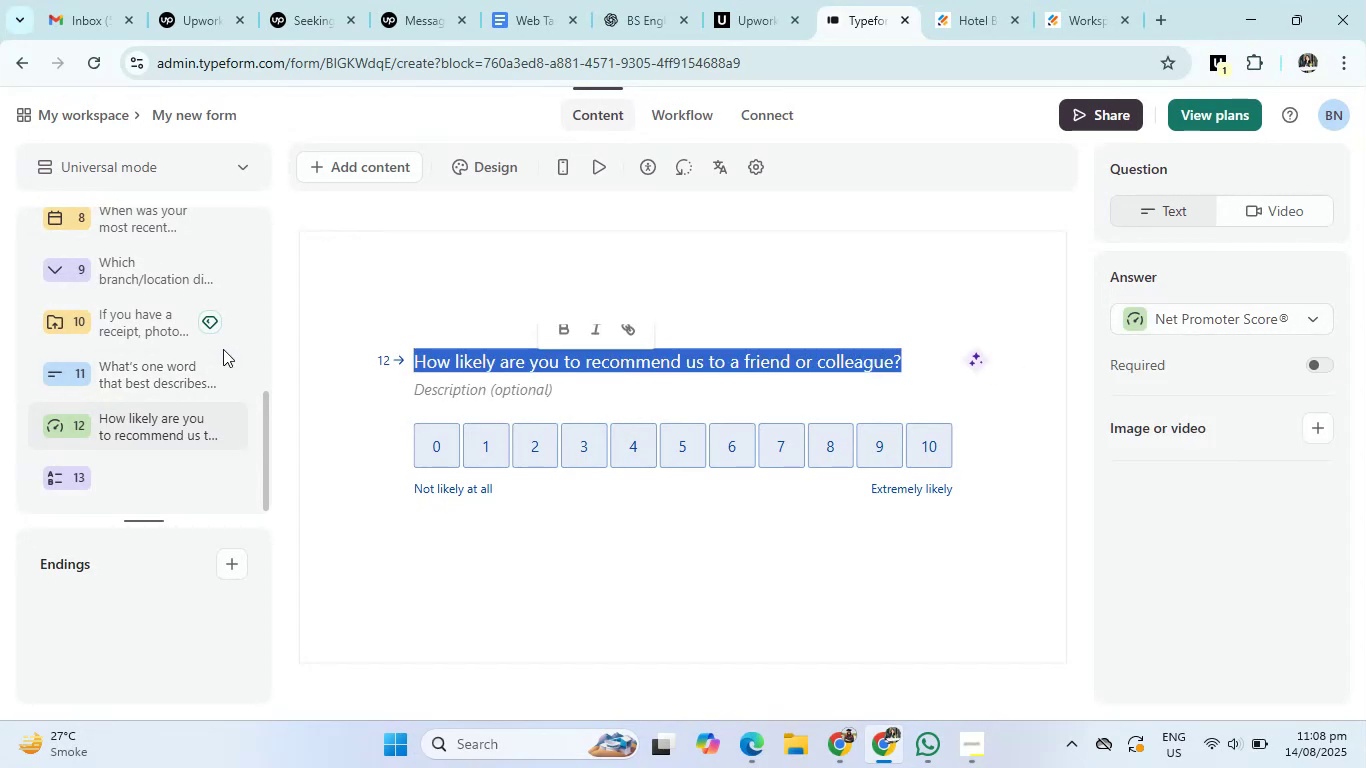 
key(Backspace)
 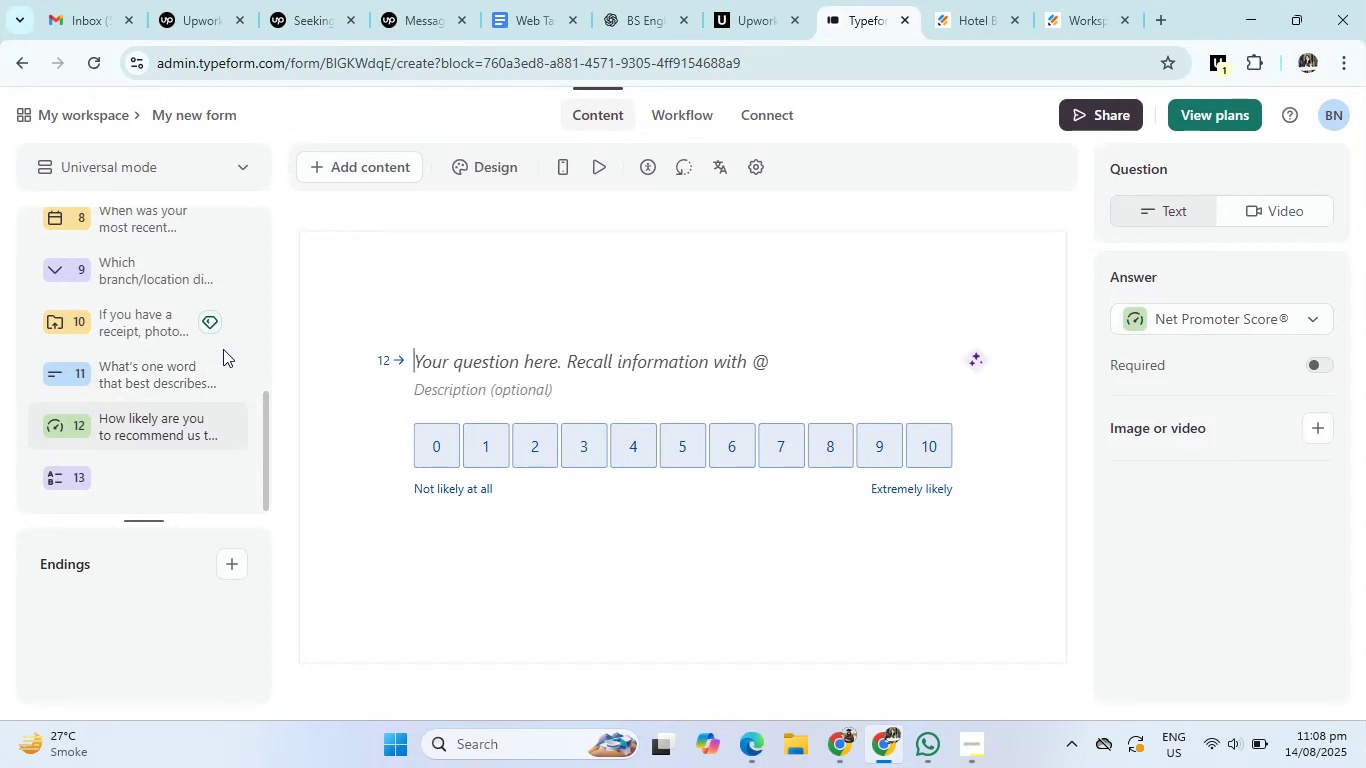 
key(Control+V)
 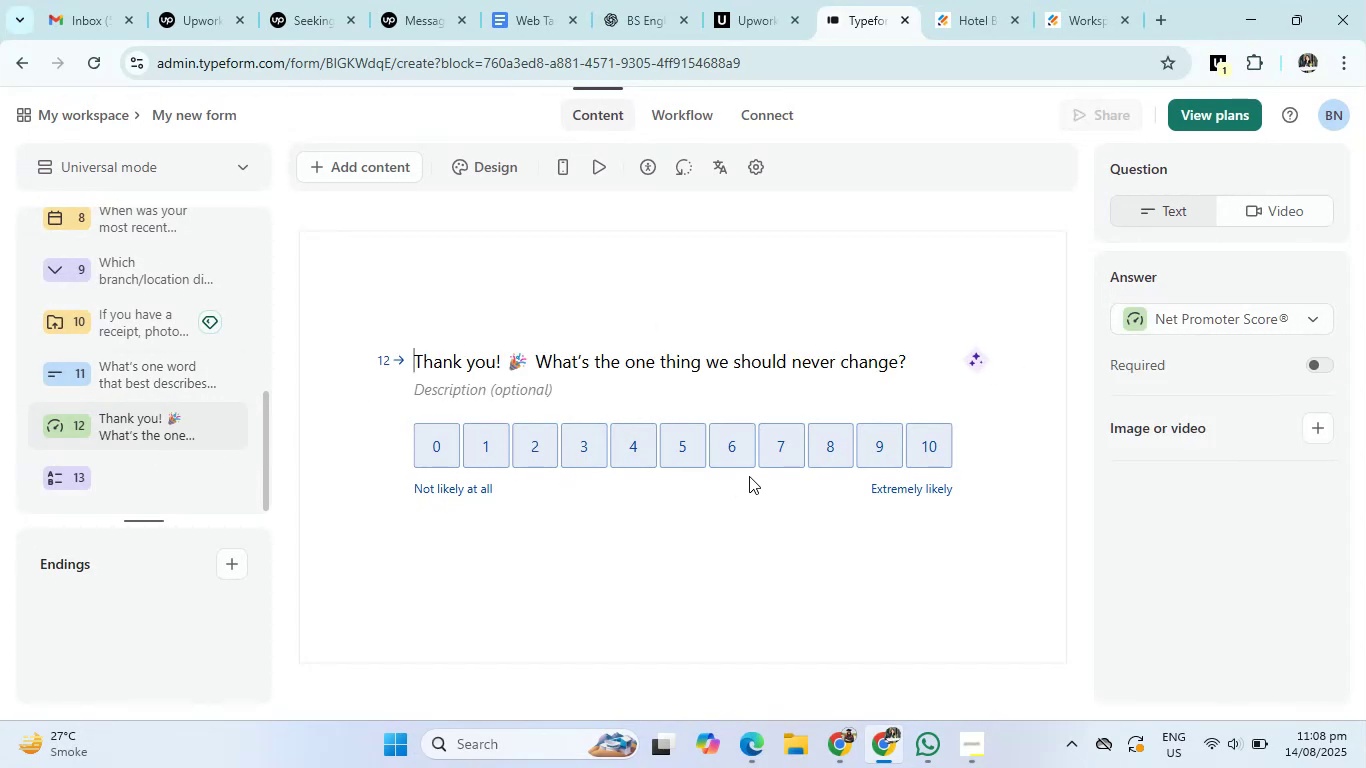 
left_click([1219, 317])
 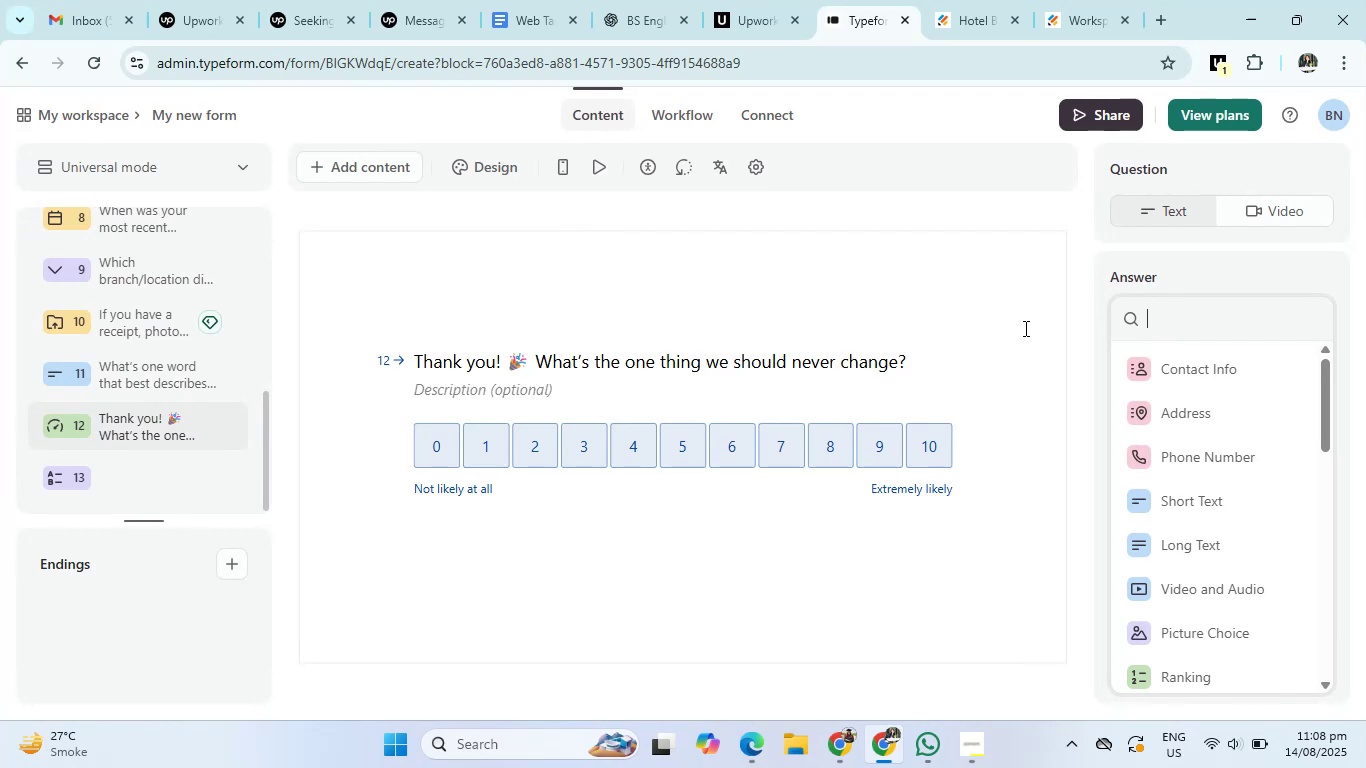 
left_click([1001, 326])
 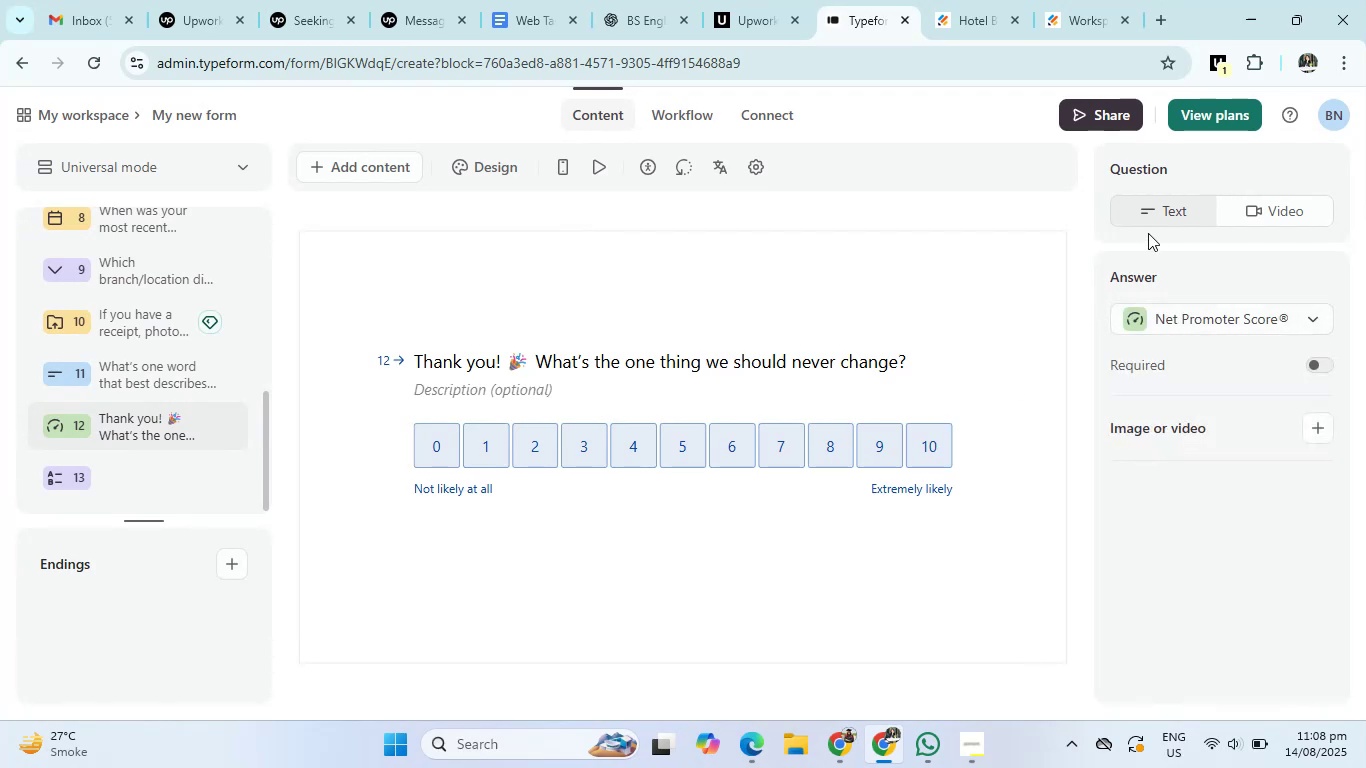 
left_click([1145, 214])
 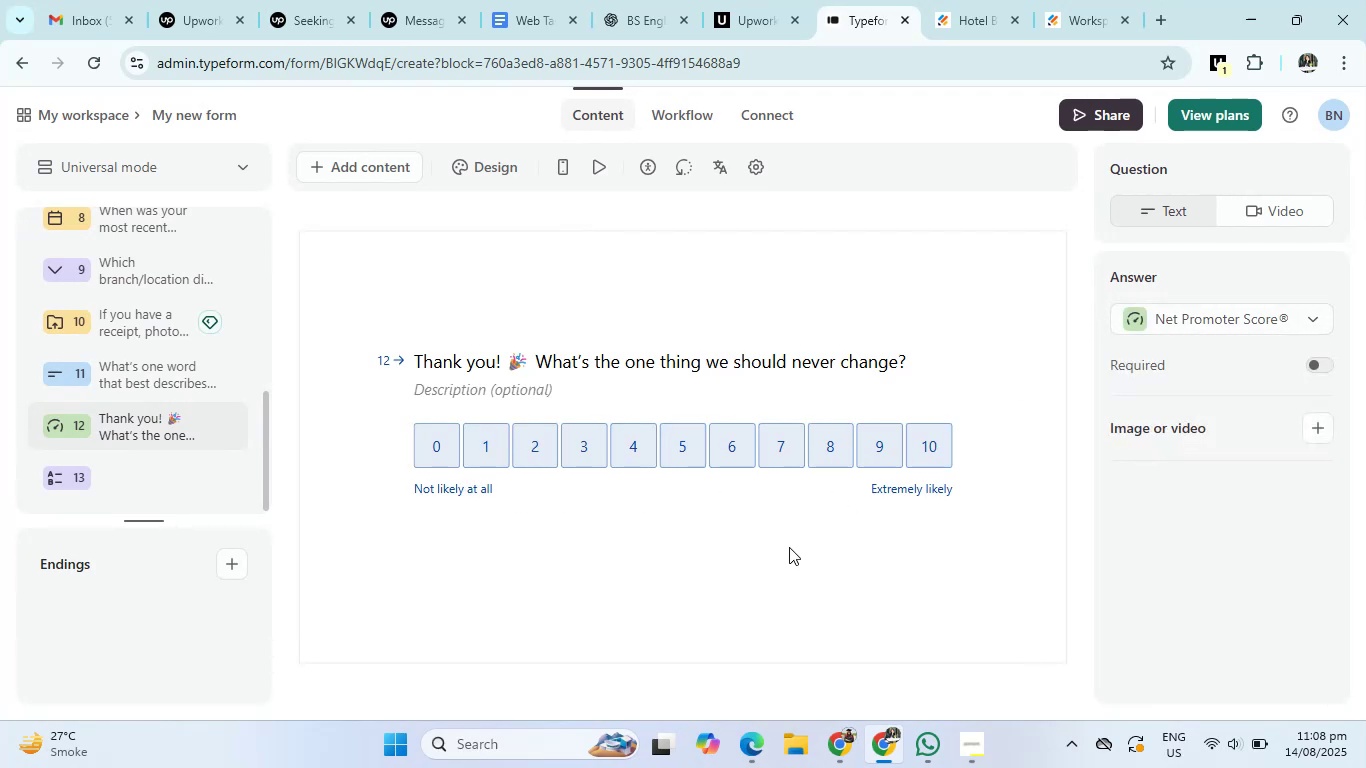 
wait(5.25)
 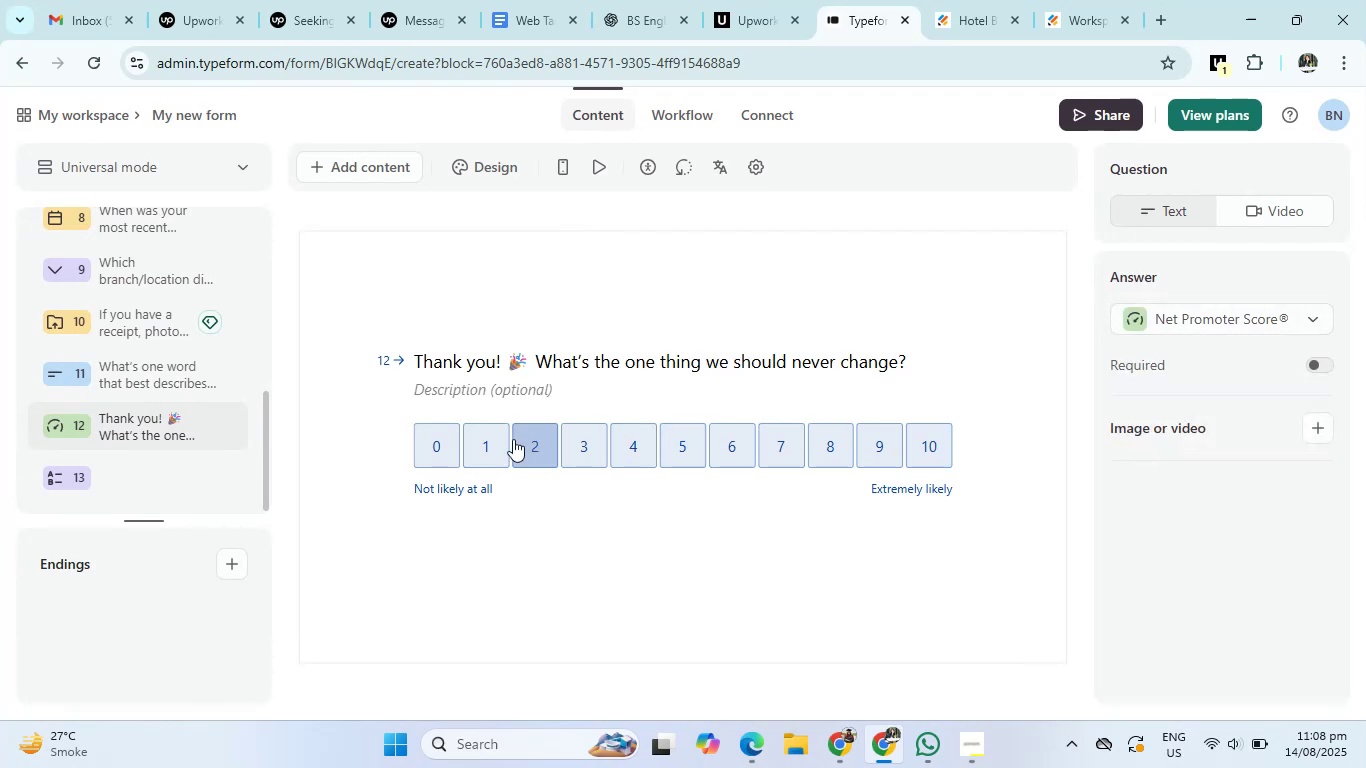 
key(Control+Z)
 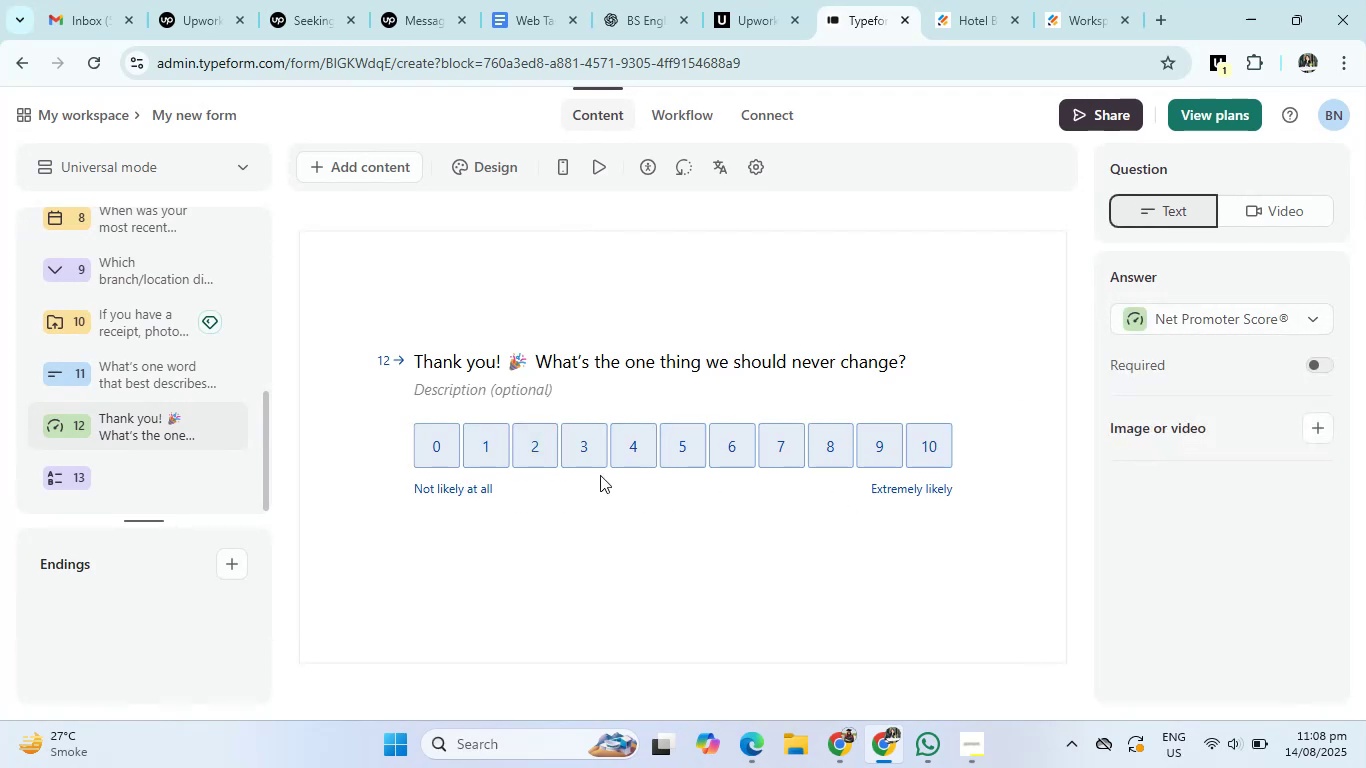 
left_click([744, 514])
 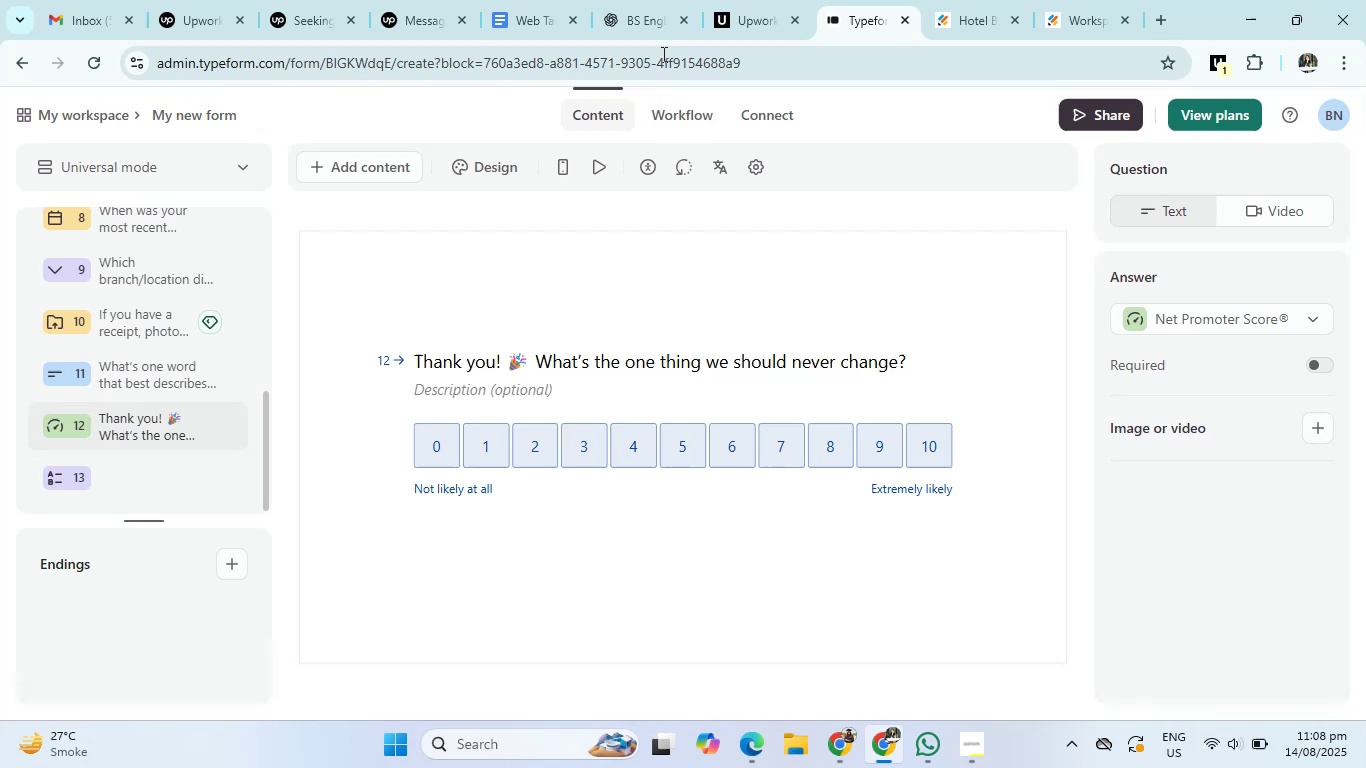 
left_click([657, 17])
 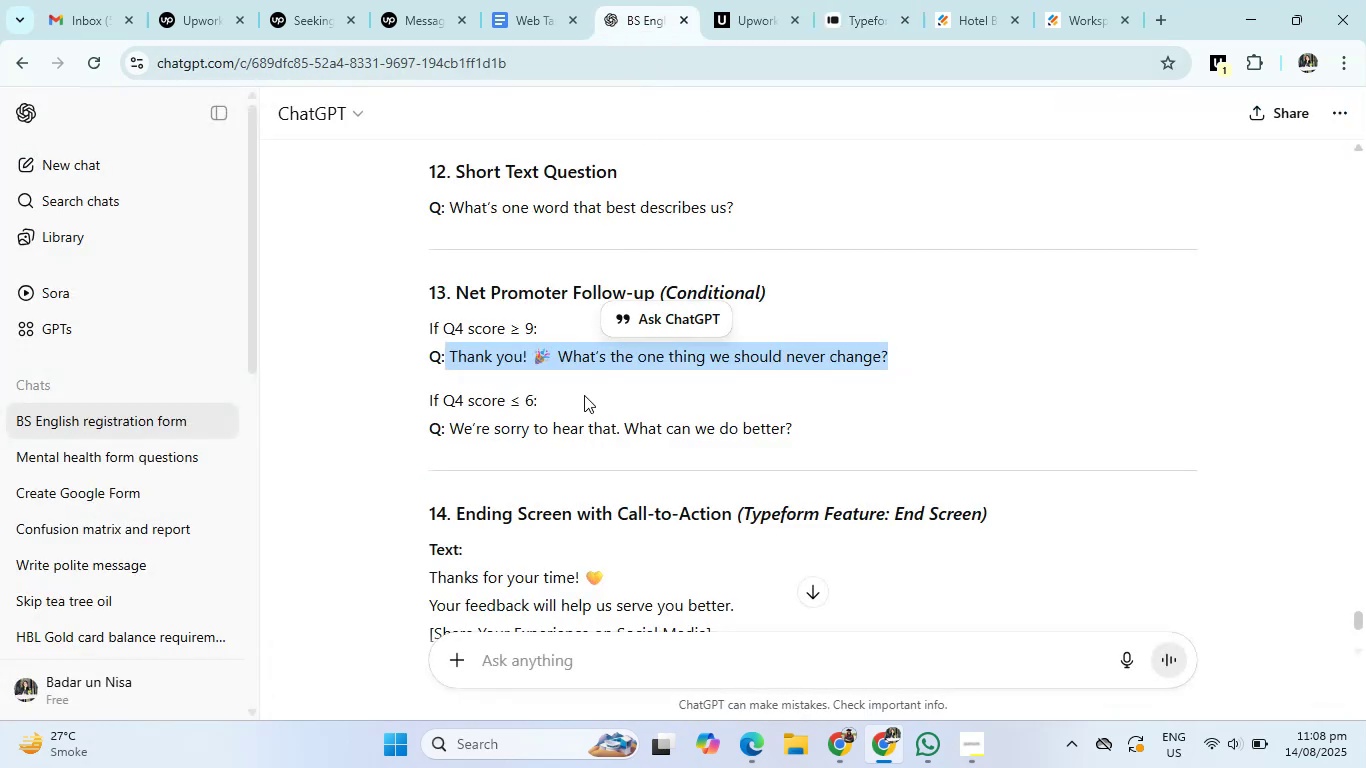 
scroll: coordinate [524, 480], scroll_direction: down, amount: 2.0
 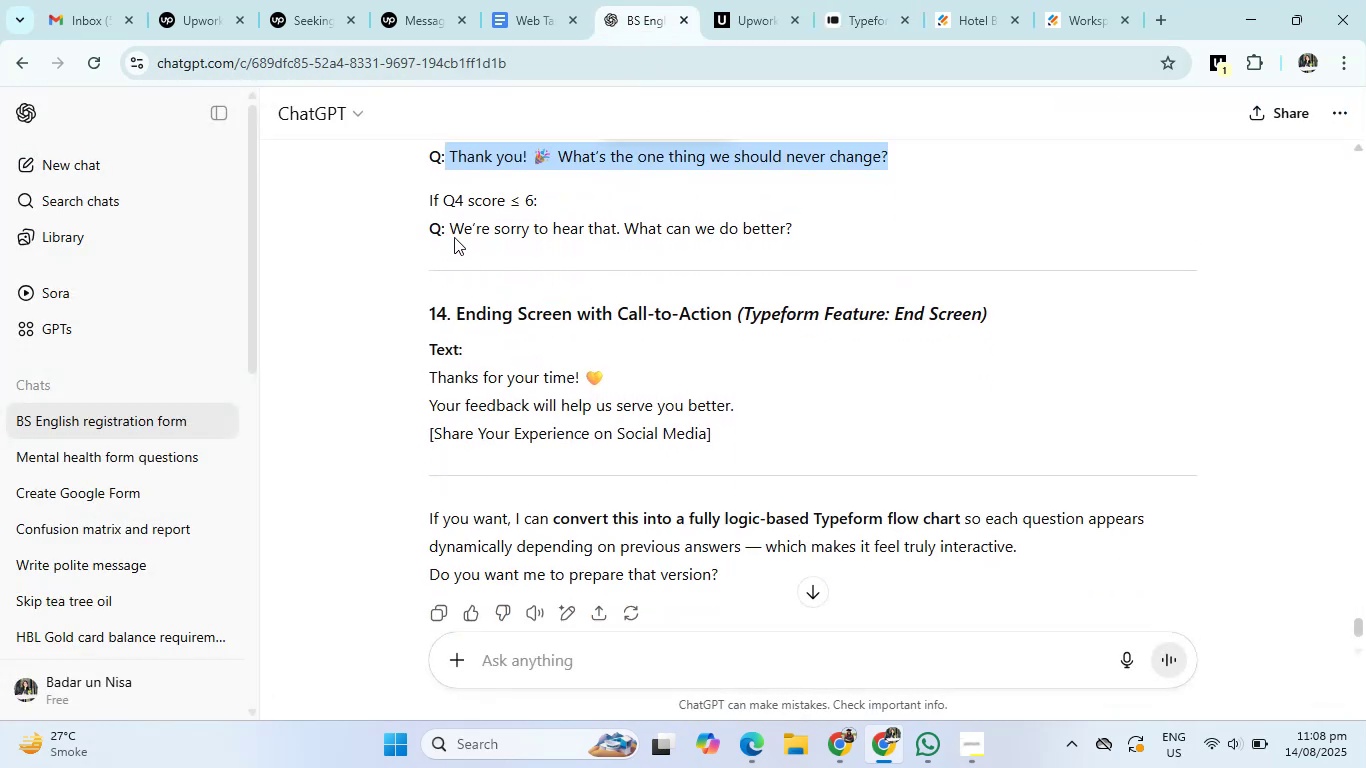 
left_click_drag(start_coordinate=[453, 228], to_coordinate=[836, 236])
 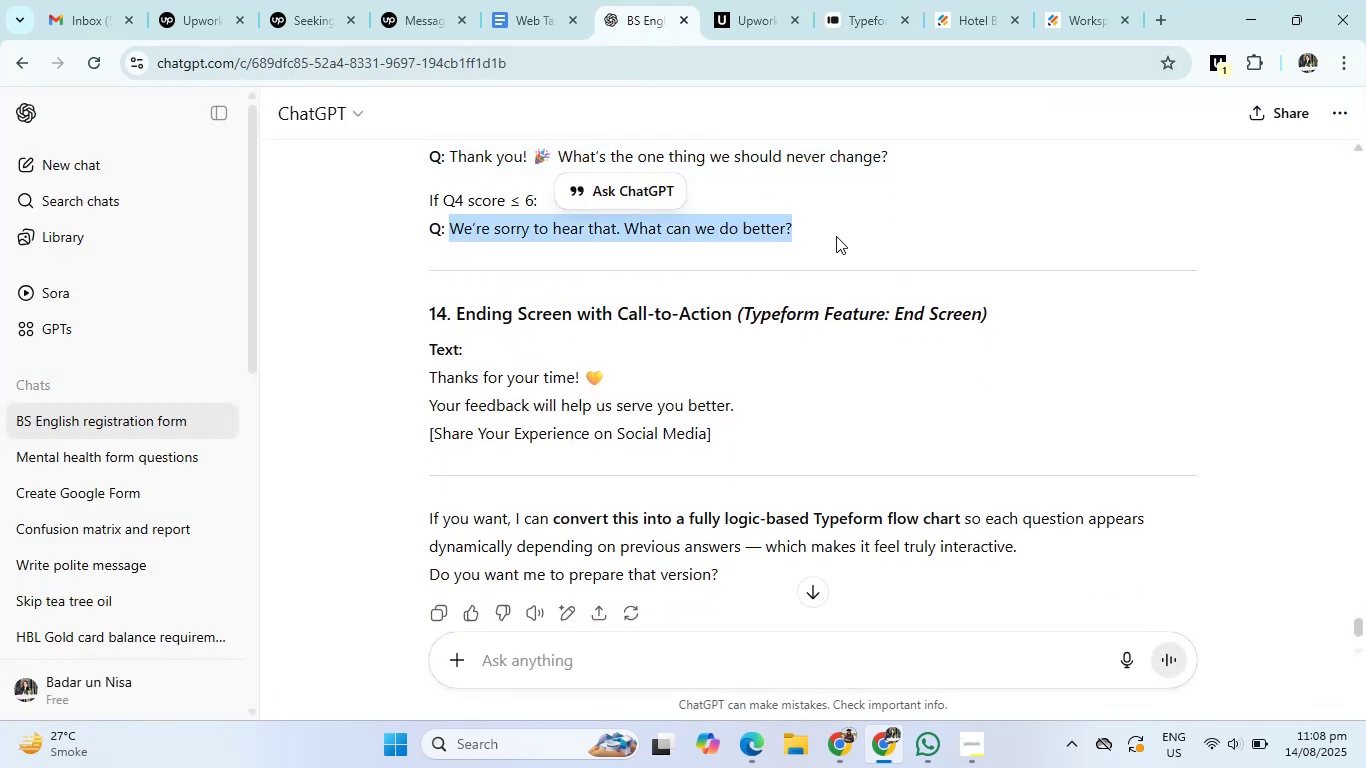 
key(Control+C)
 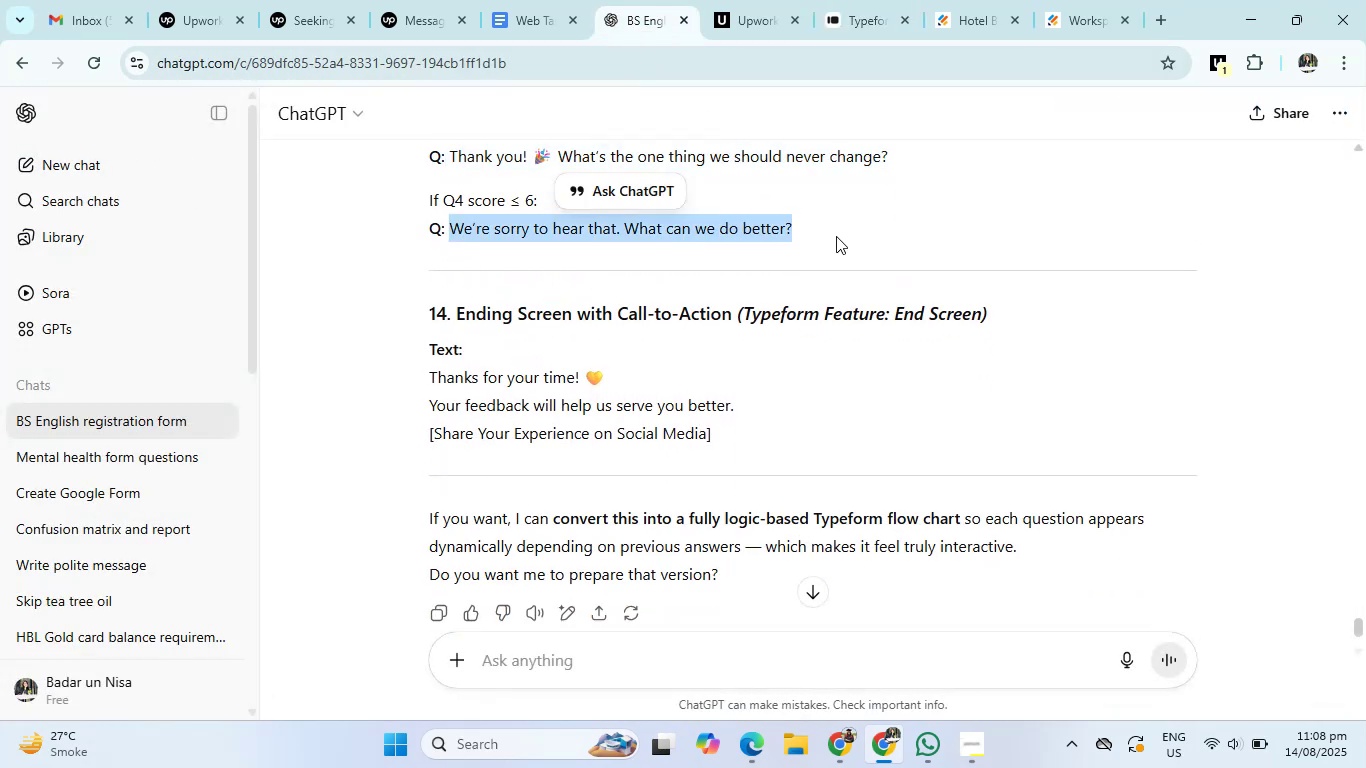 
scroll: coordinate [818, 301], scroll_direction: up, amount: 2.0
 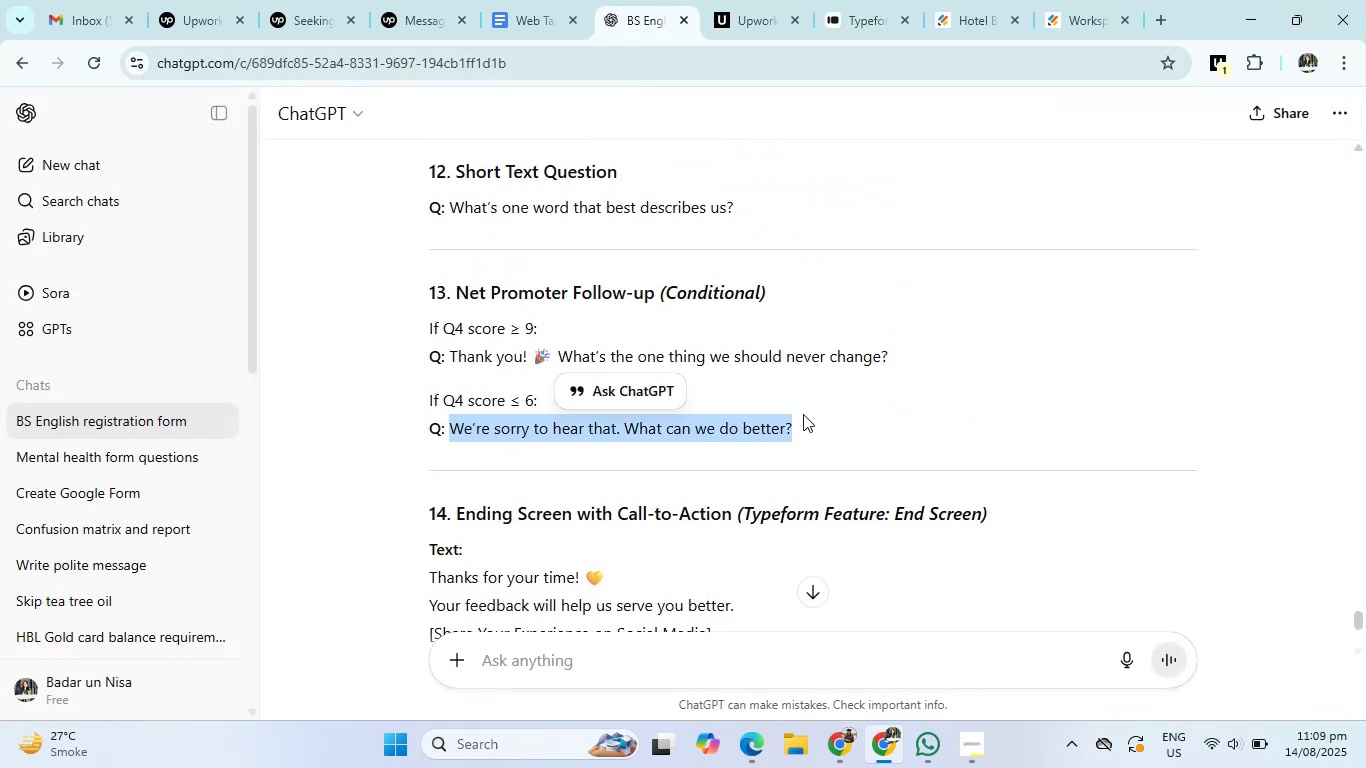 
left_click([803, 414])
 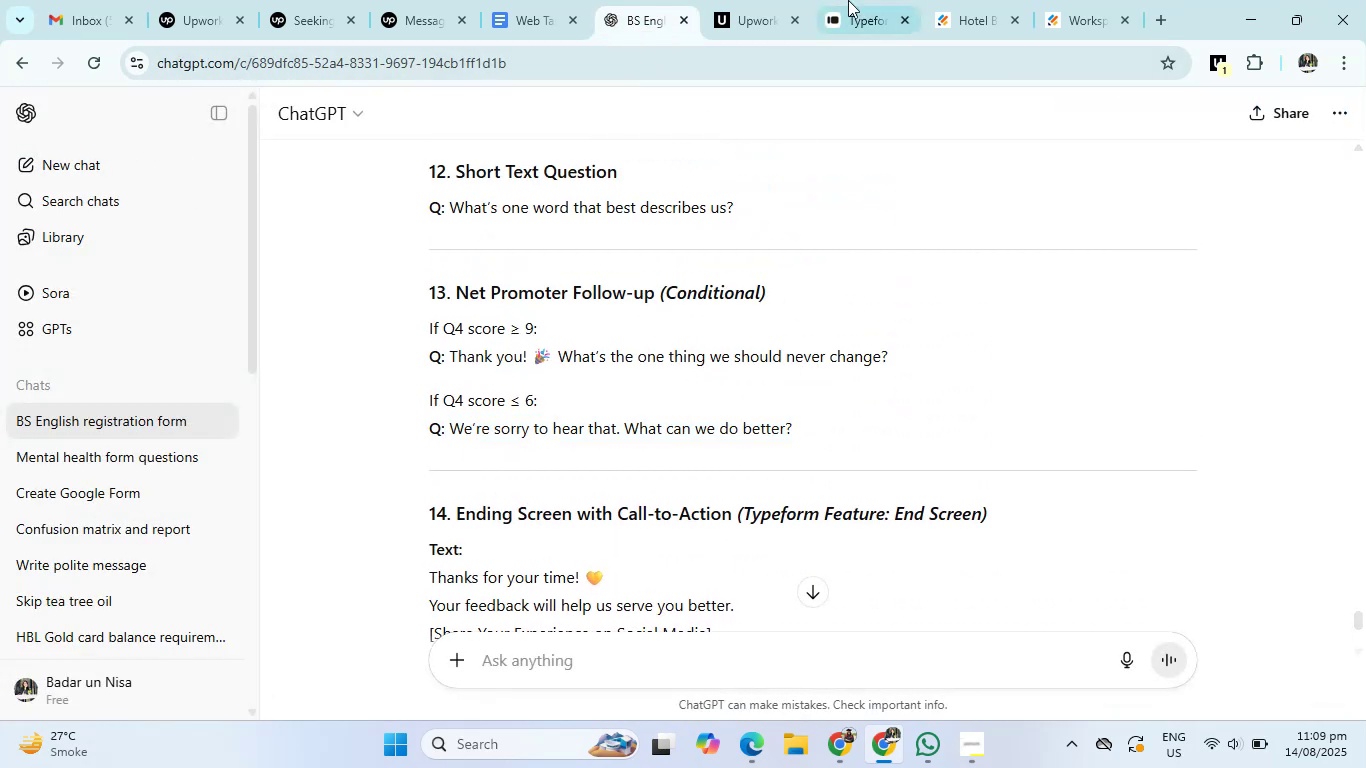 
left_click([856, 0])
 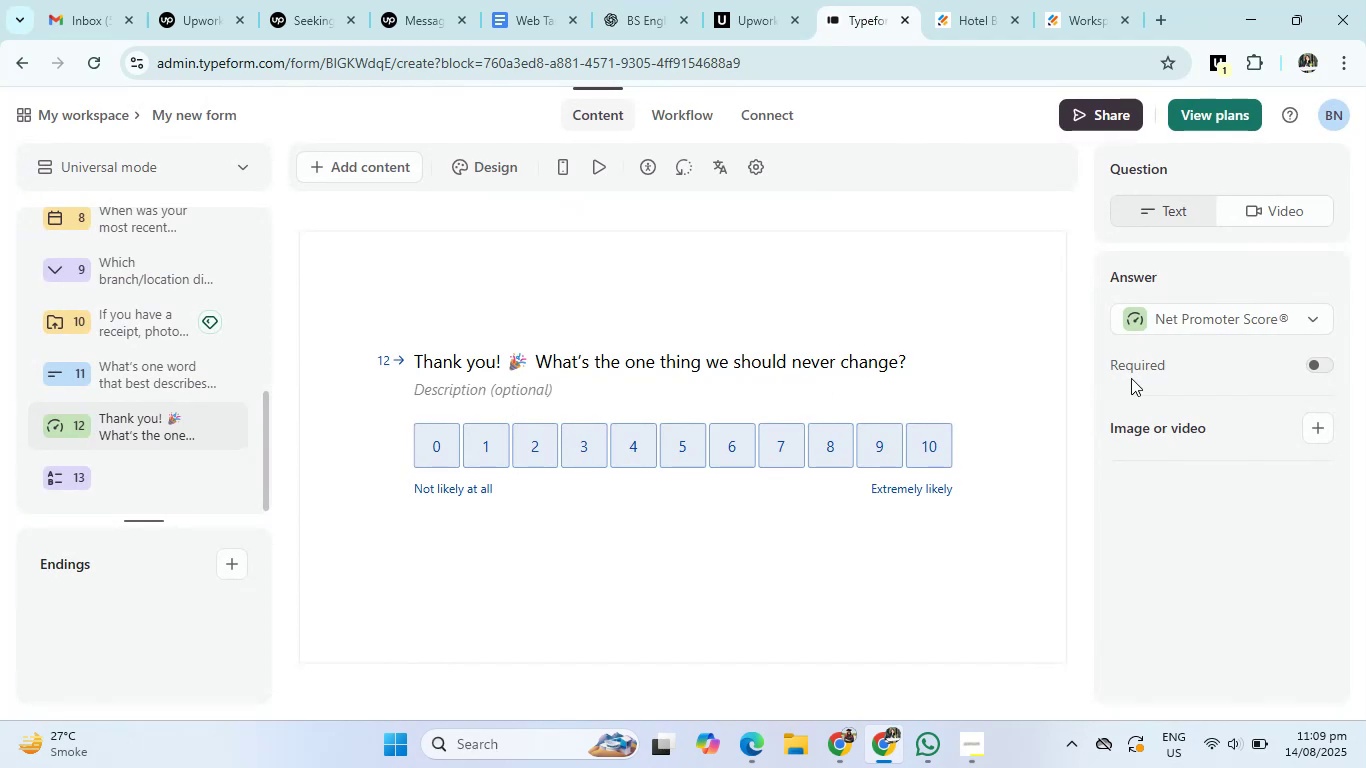 
left_click([1313, 363])
 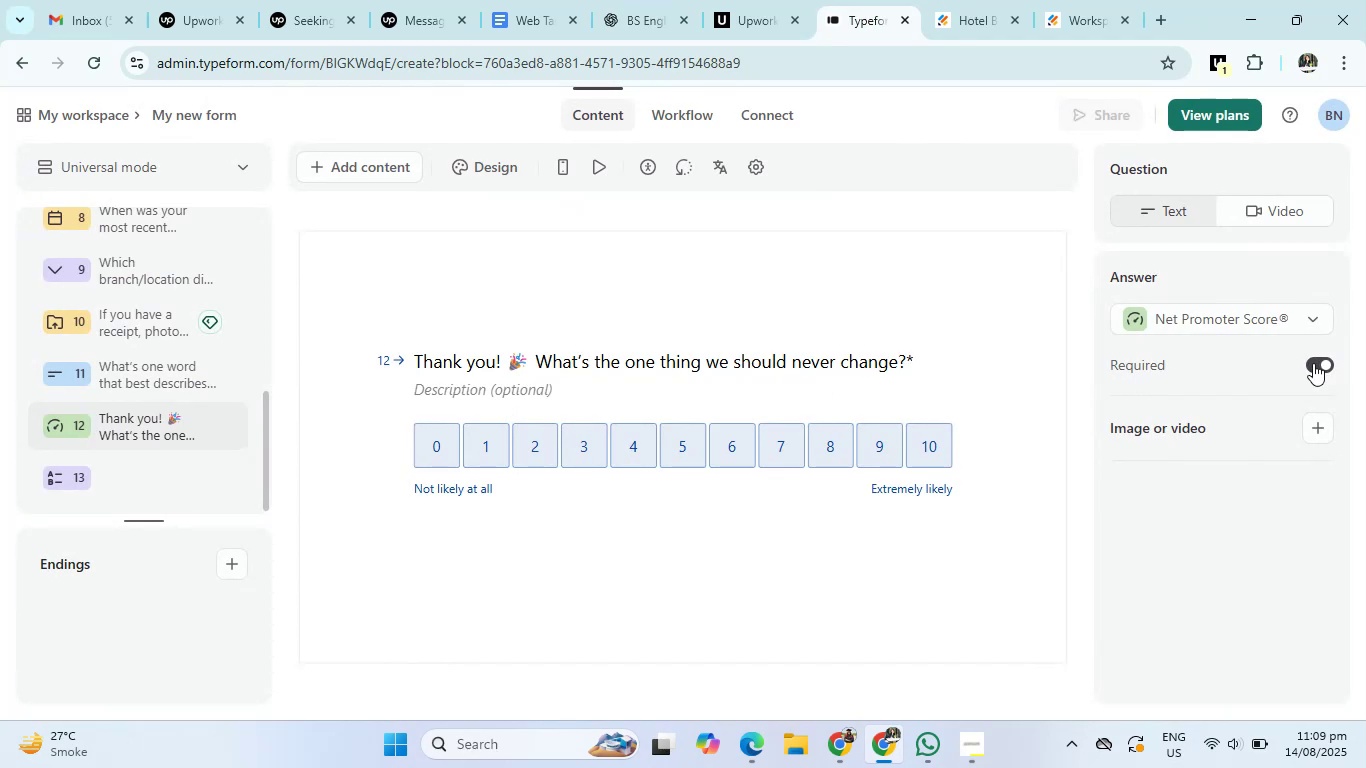 
left_click([1313, 363])
 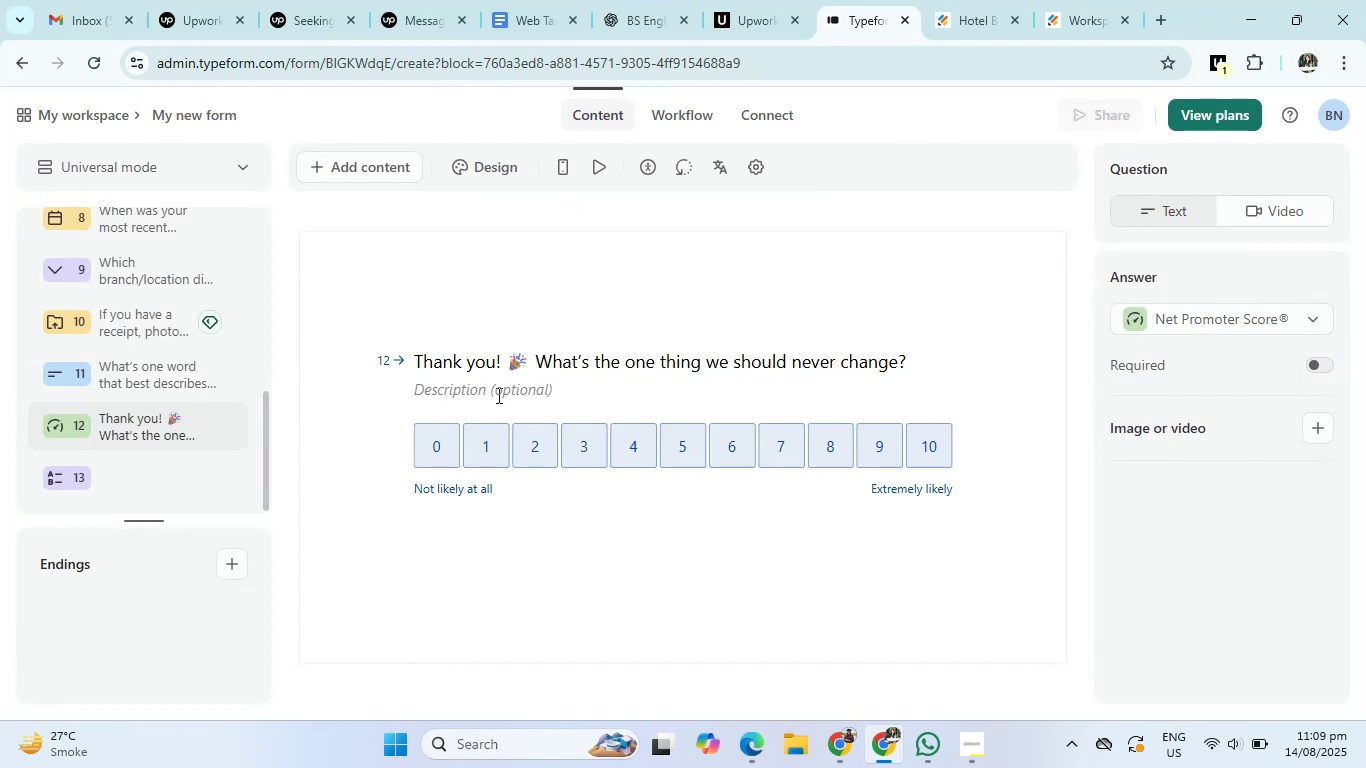 
left_click([1208, 321])
 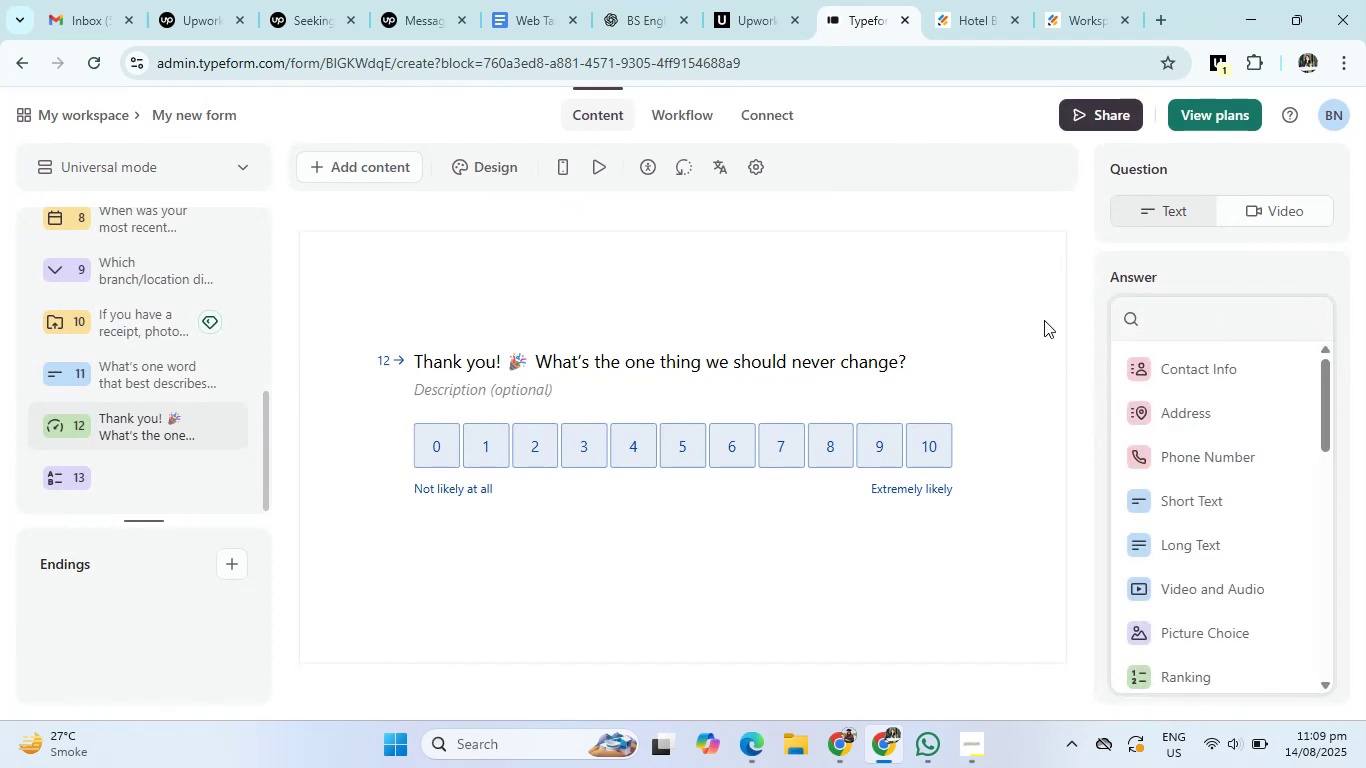 
left_click([990, 314])
 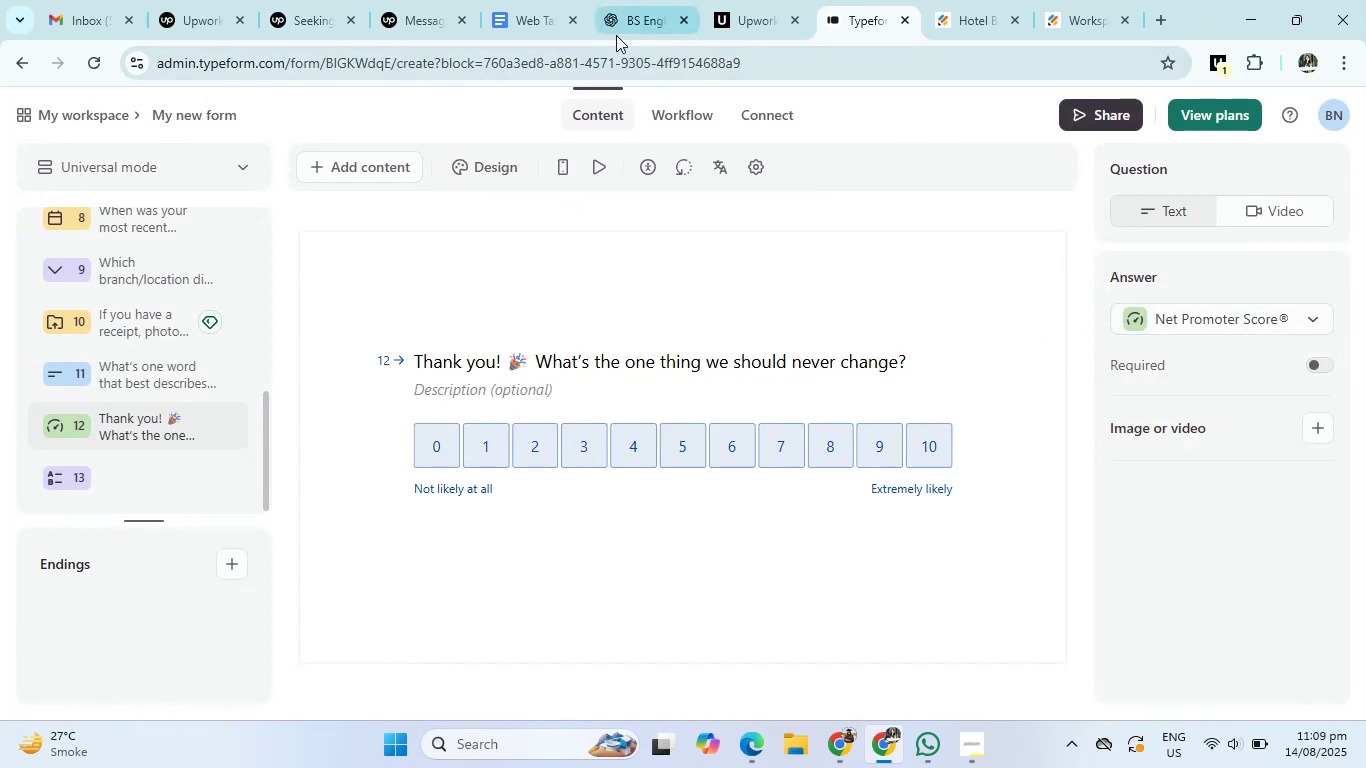 
left_click([630, 15])
 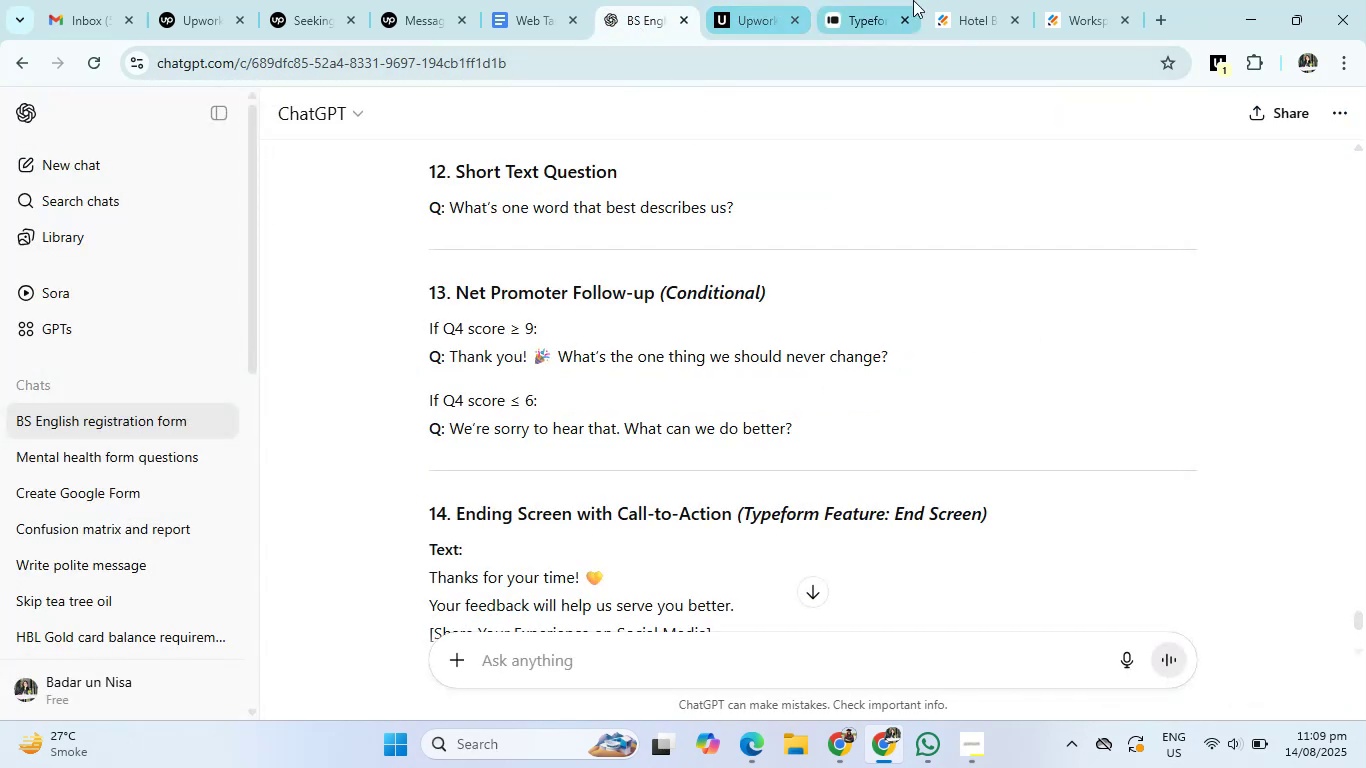 
left_click([897, 6])
 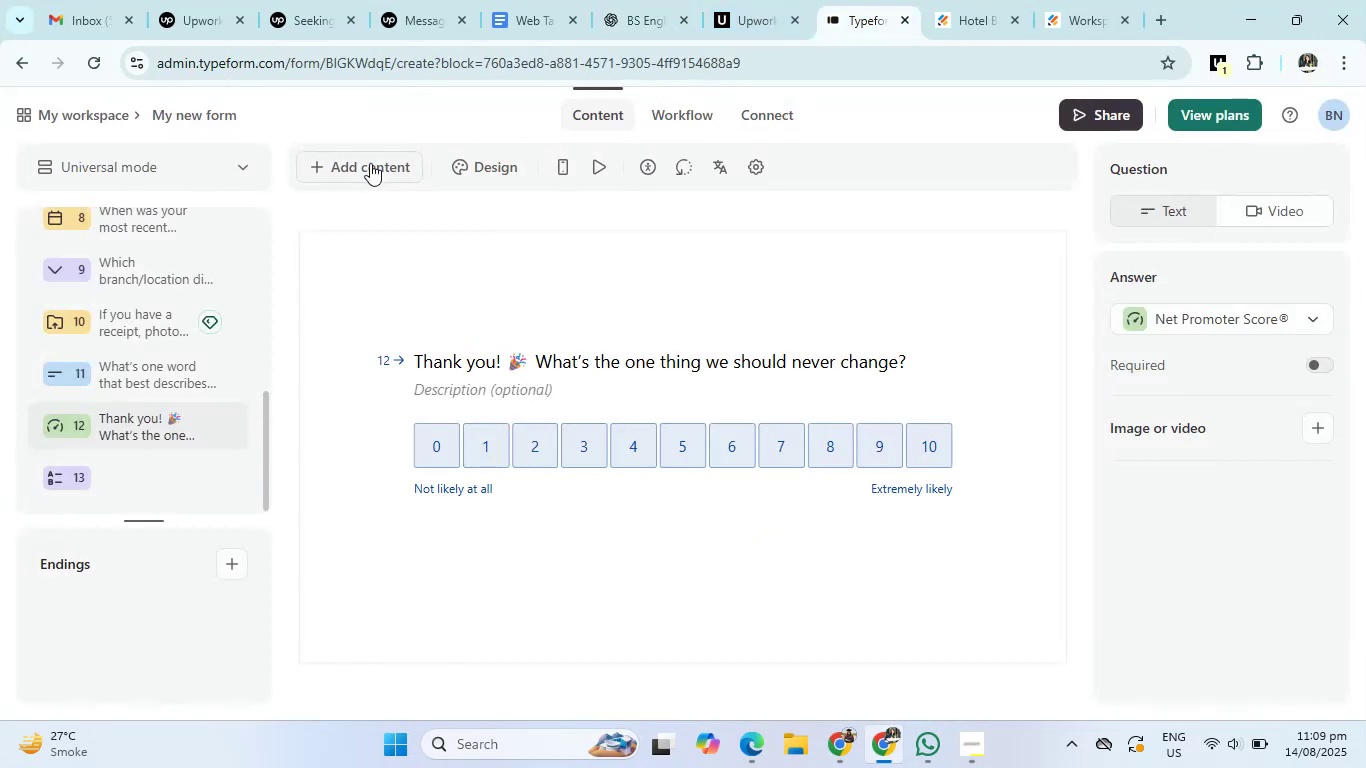 
left_click([370, 163])
 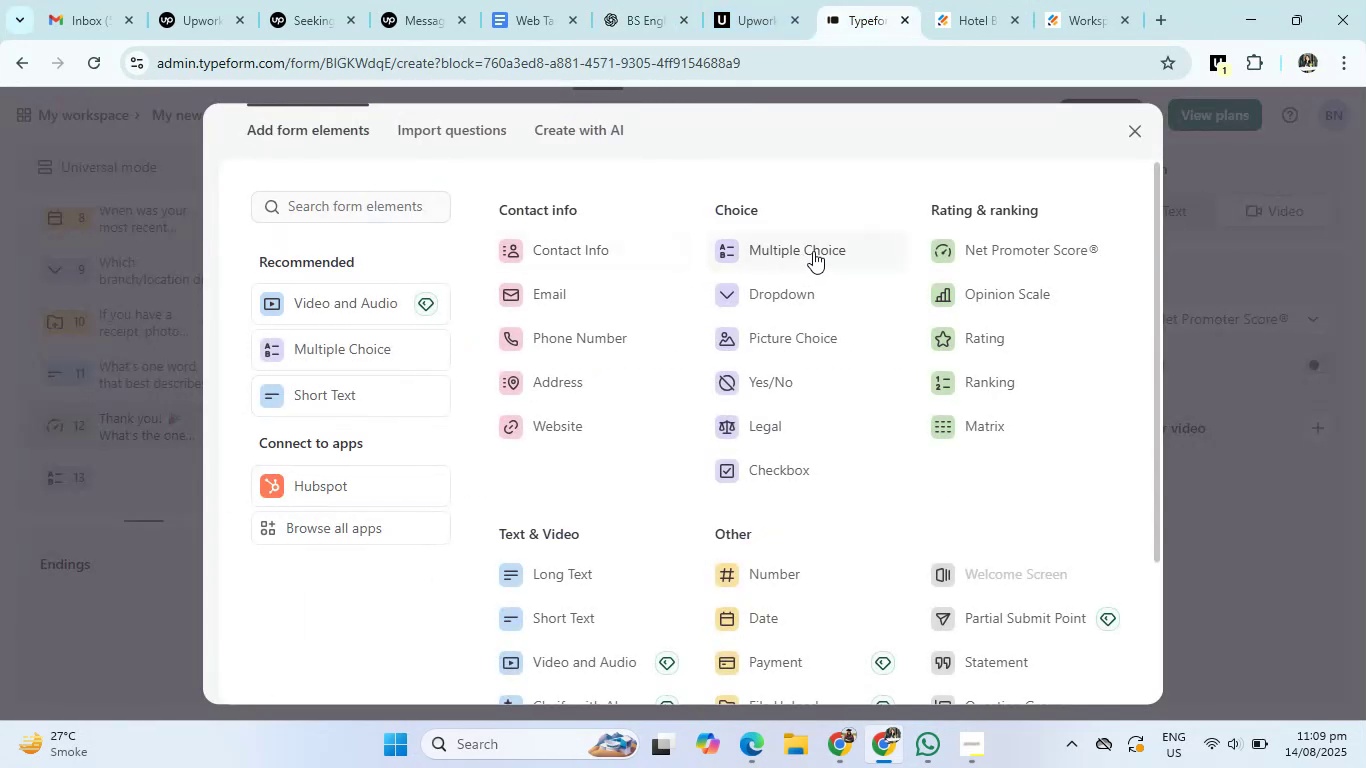 
left_click([969, 247])
 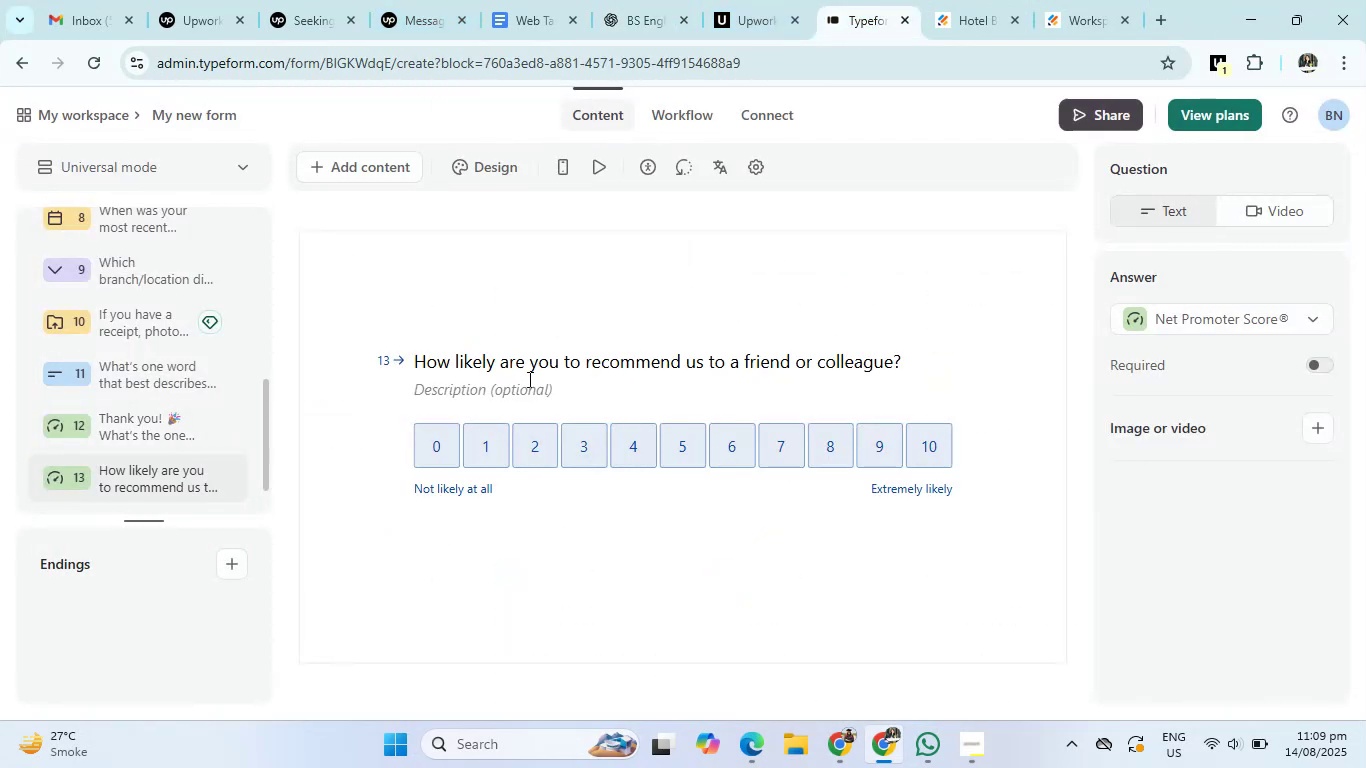 
wait(5.54)
 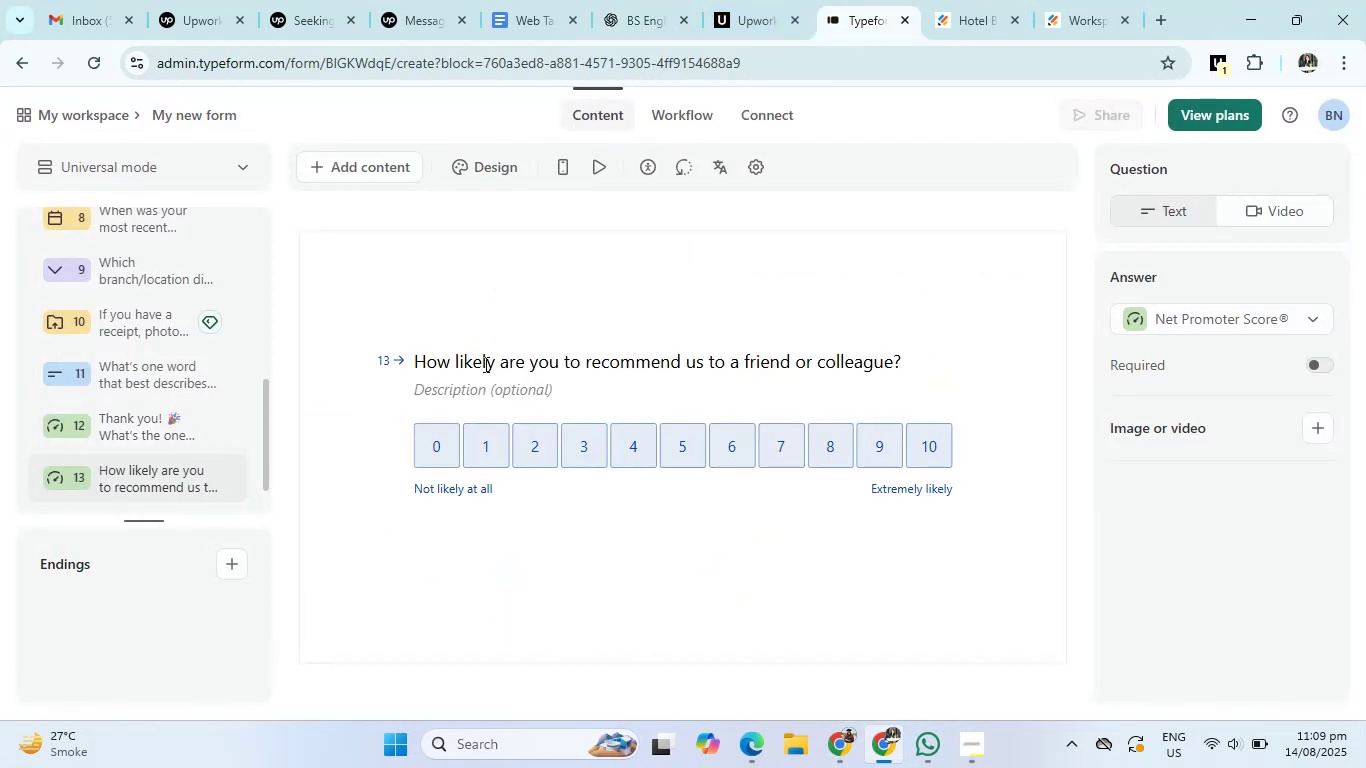 
left_click([531, 388])
 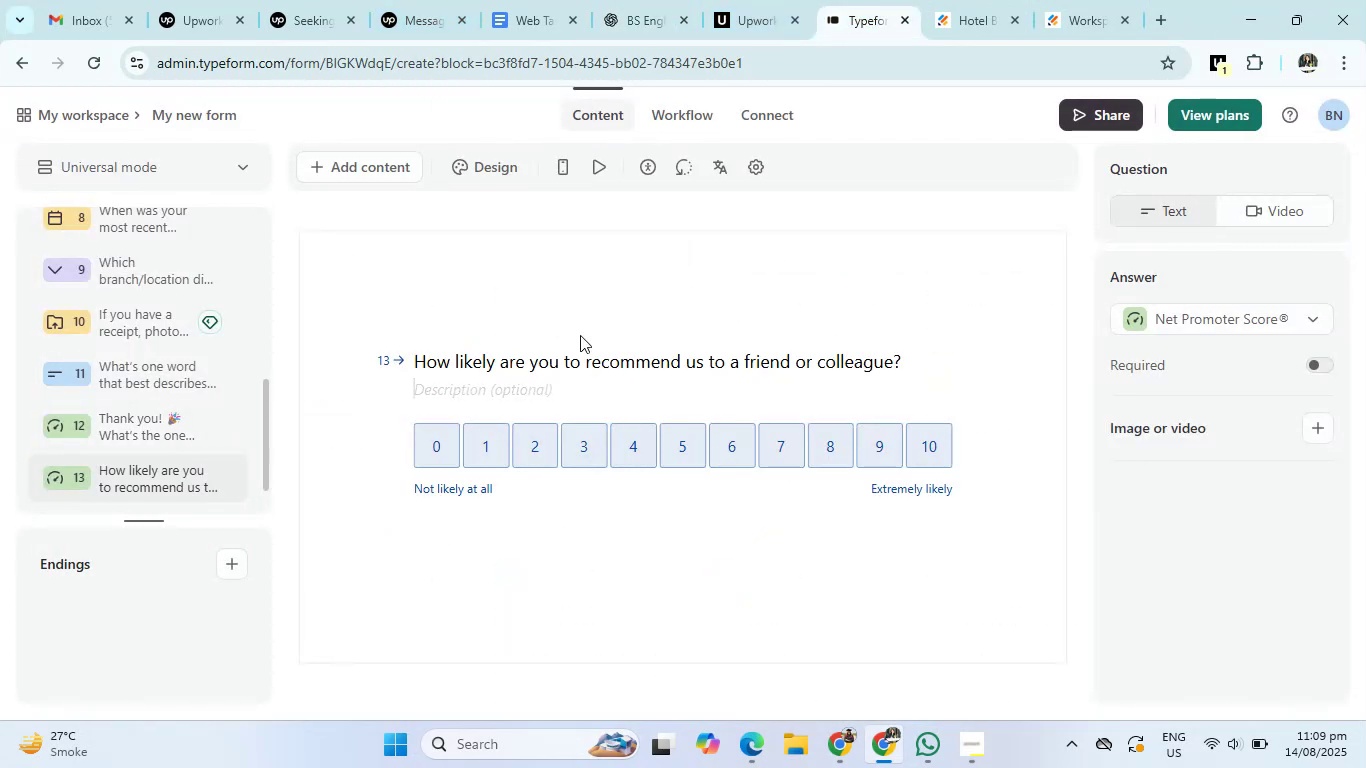 
mouse_move([674, 187])
 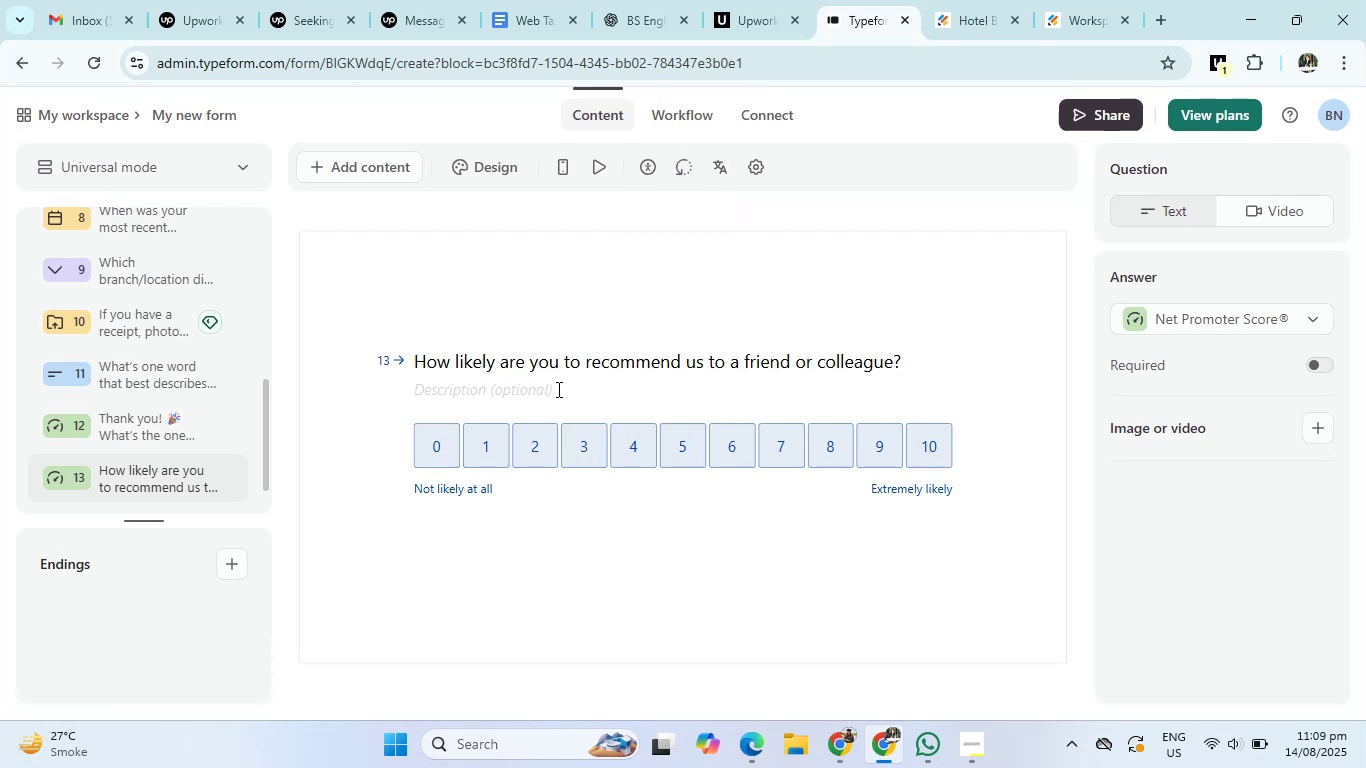 
left_click([554, 392])
 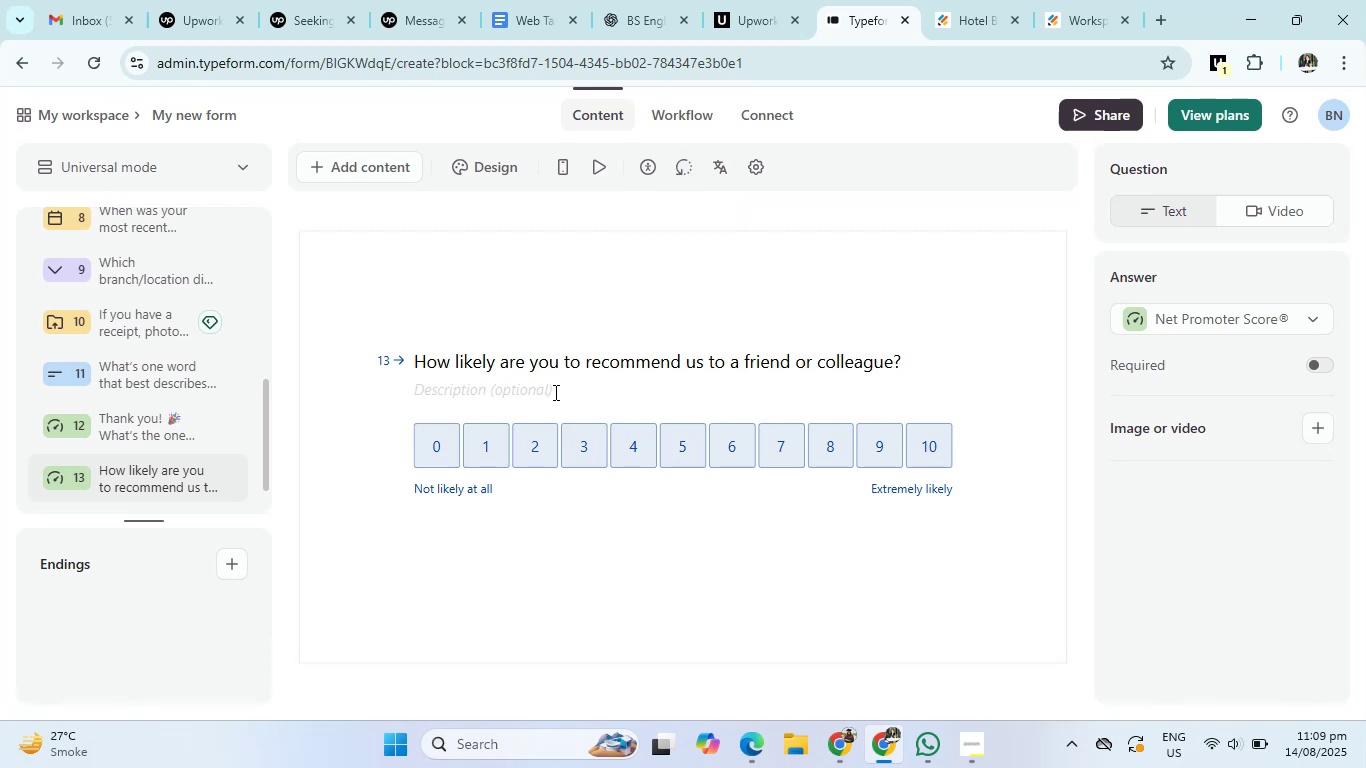 
key(Control+V)
 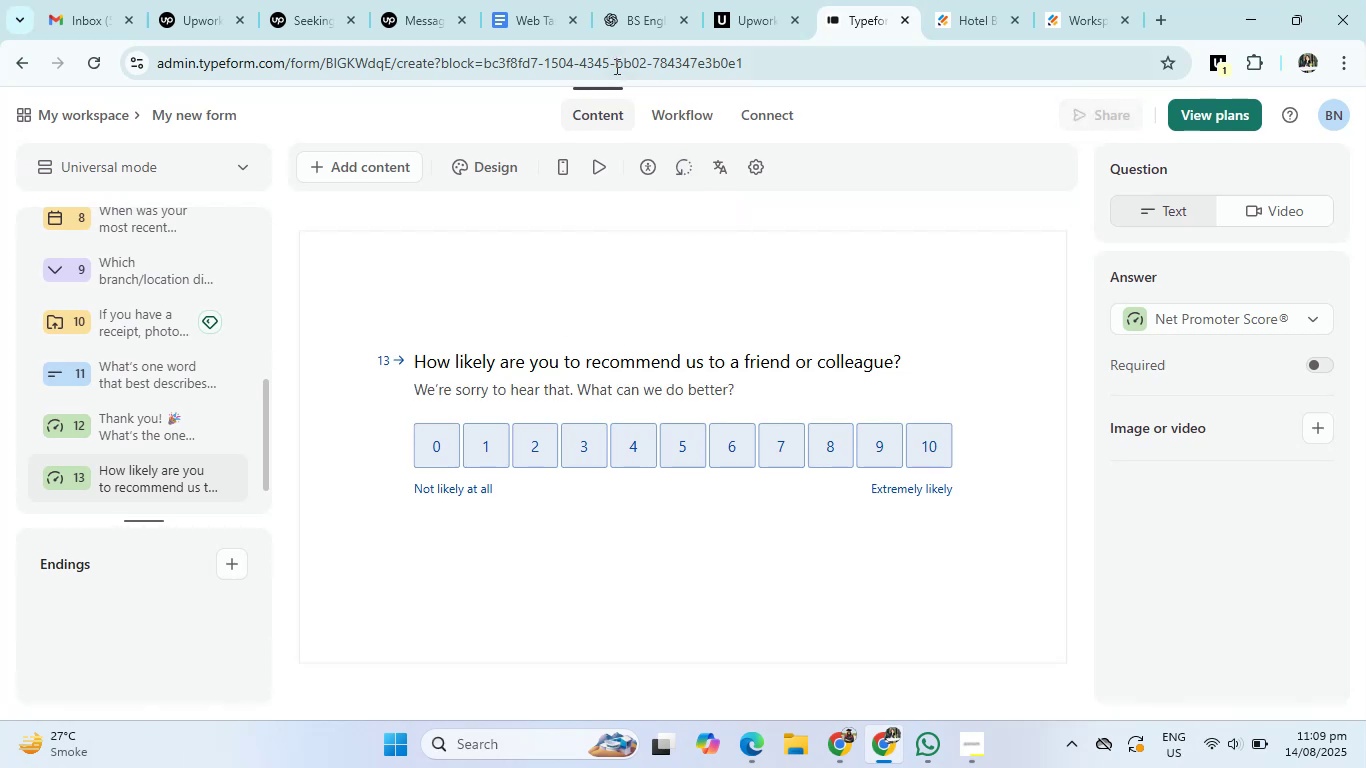 
mouse_move([732, 20])
 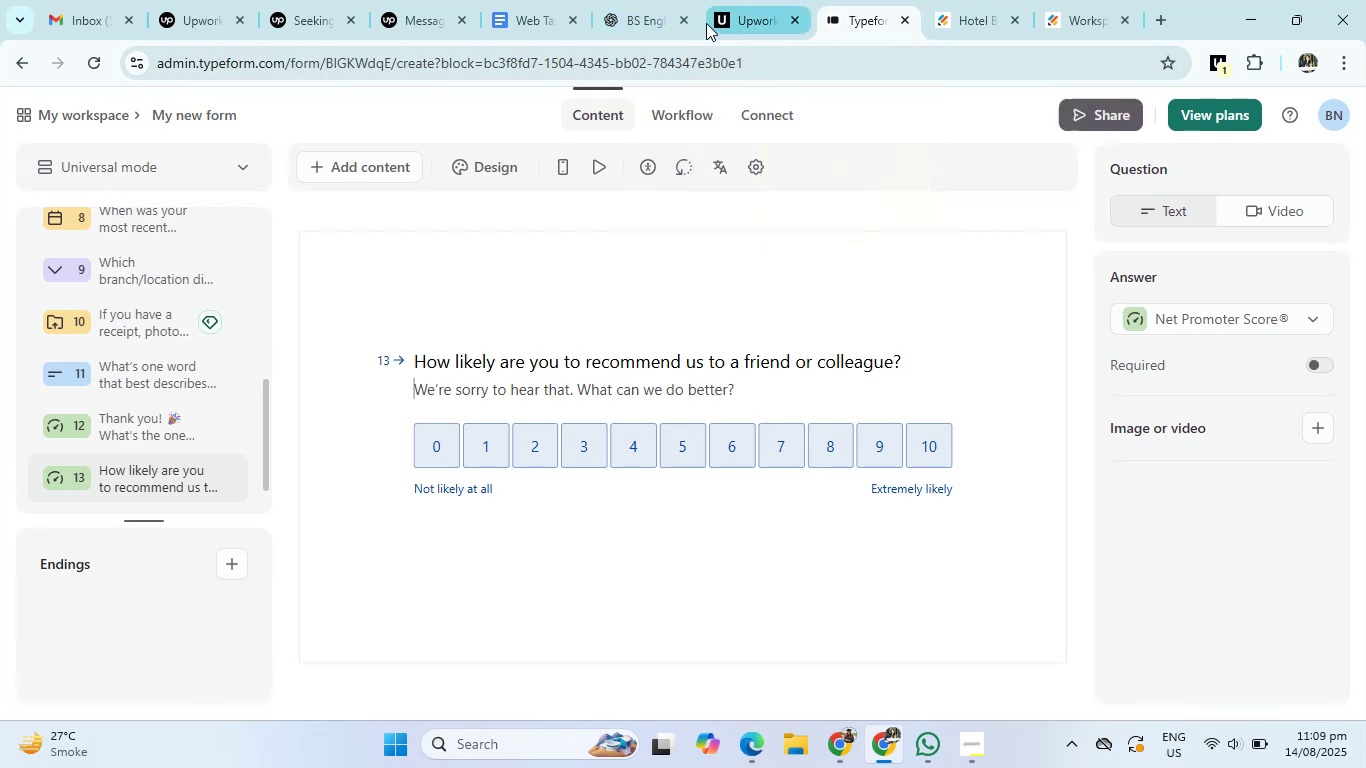 
left_click([644, 15])
 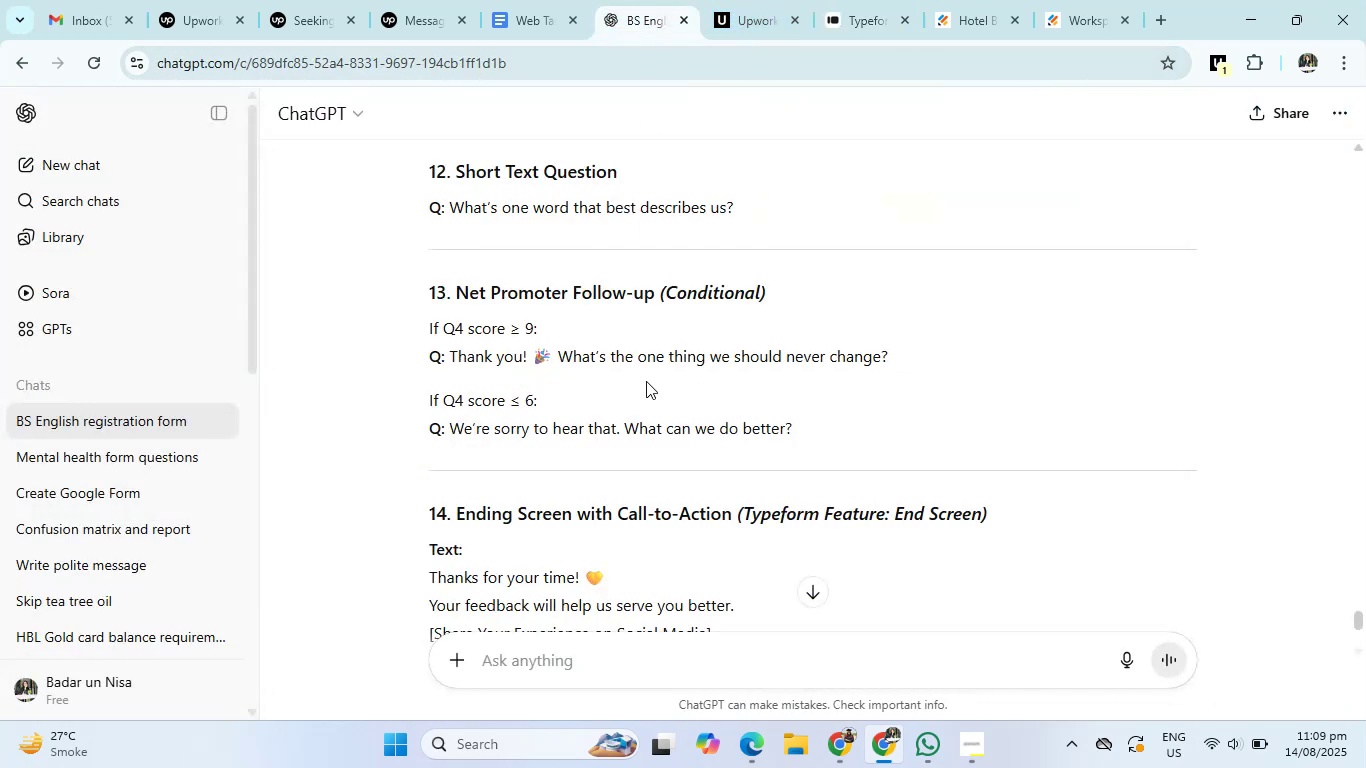 
scroll: coordinate [634, 470], scroll_direction: down, amount: 1.0
 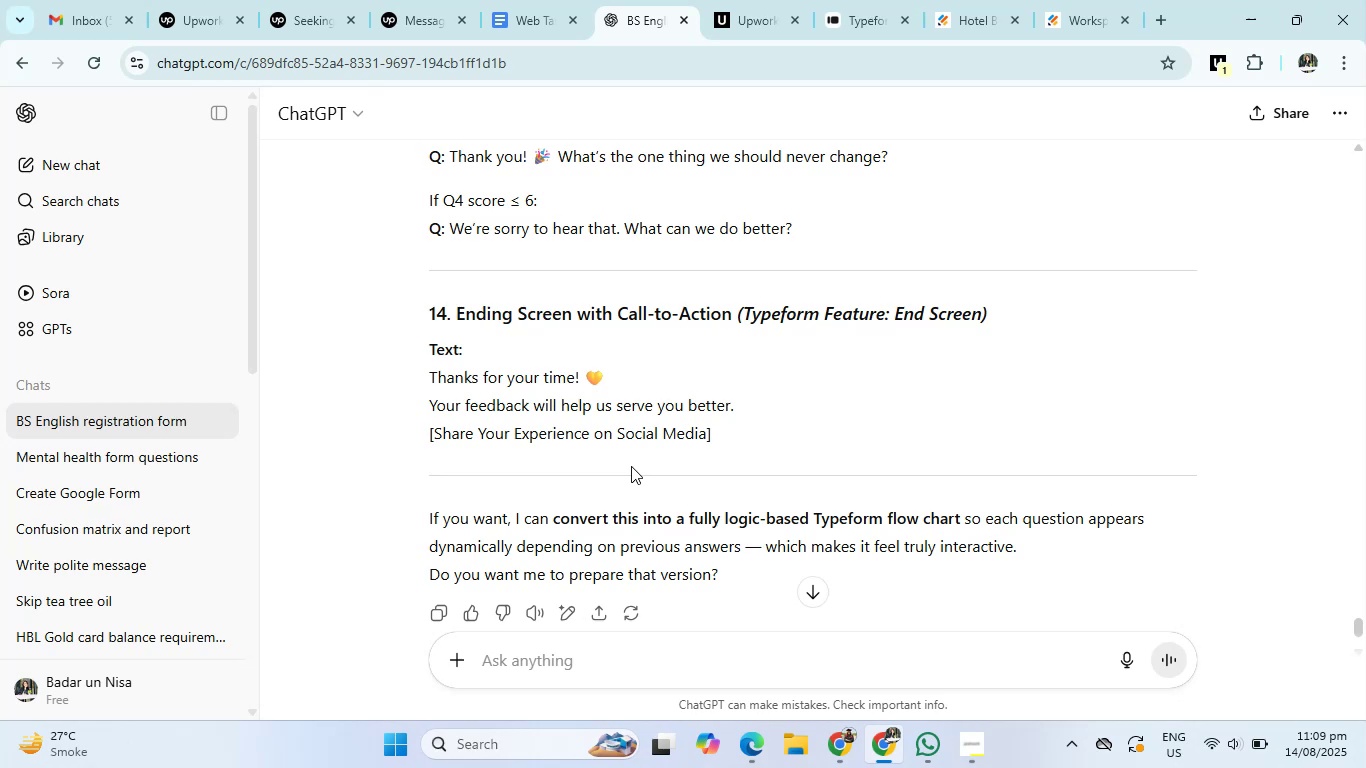 
wait(24.15)
 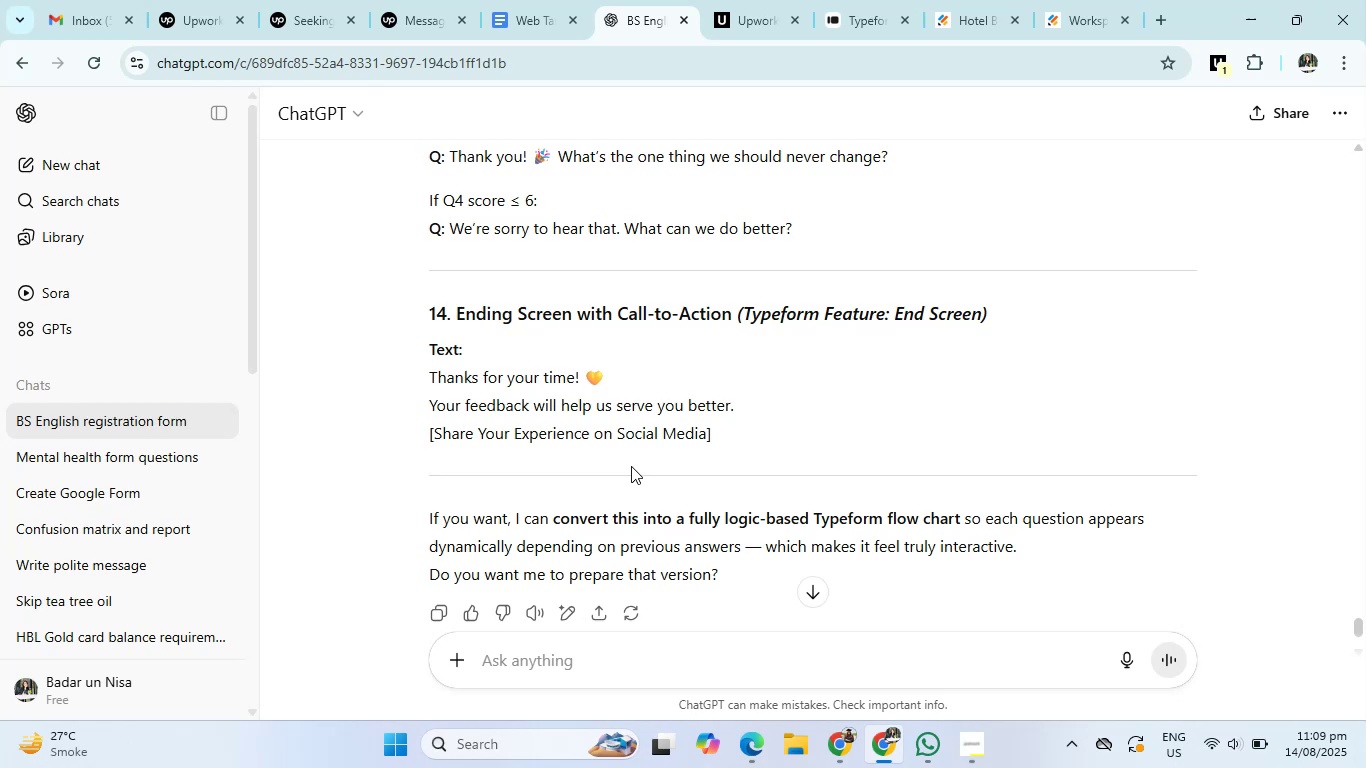 
left_click_drag(start_coordinate=[426, 377], to_coordinate=[751, 403])
 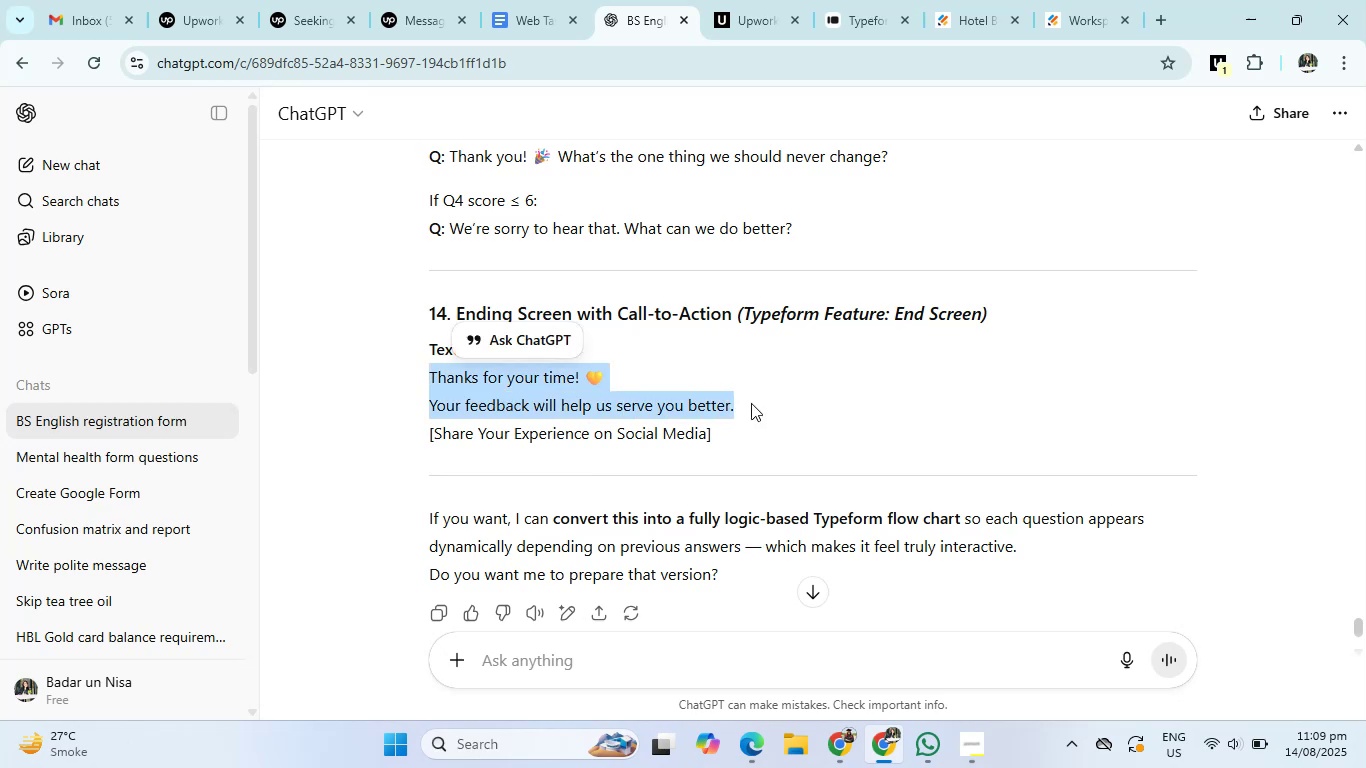 
key(Control+C)
 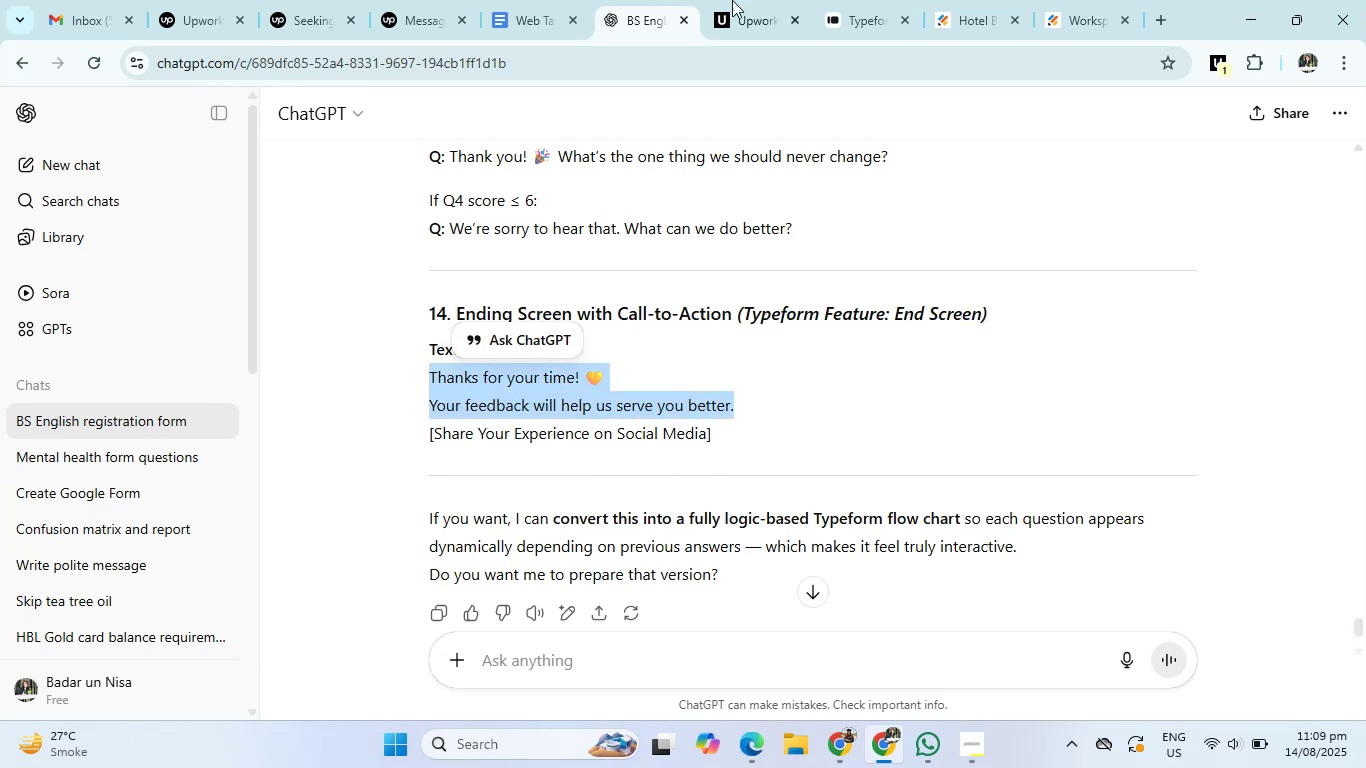 
left_click([834, 0])
 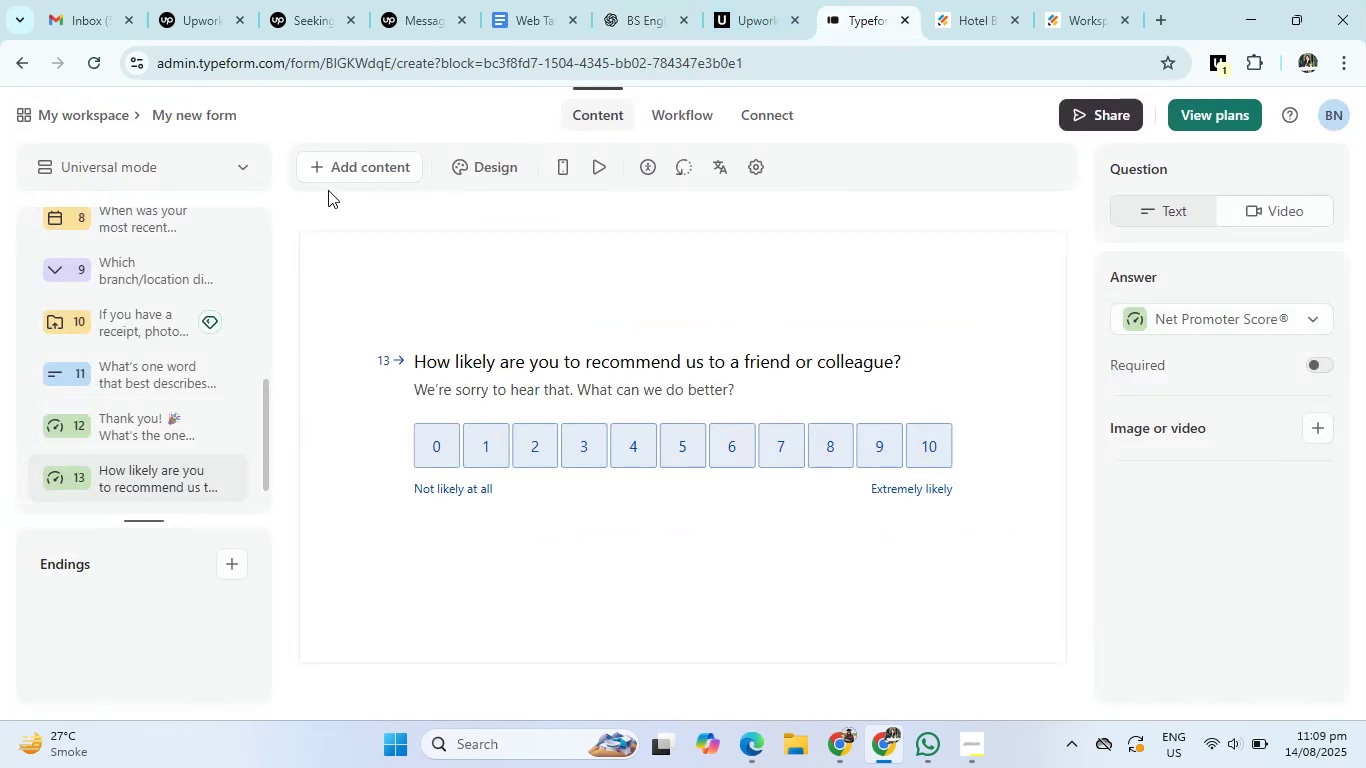 
left_click([333, 168])
 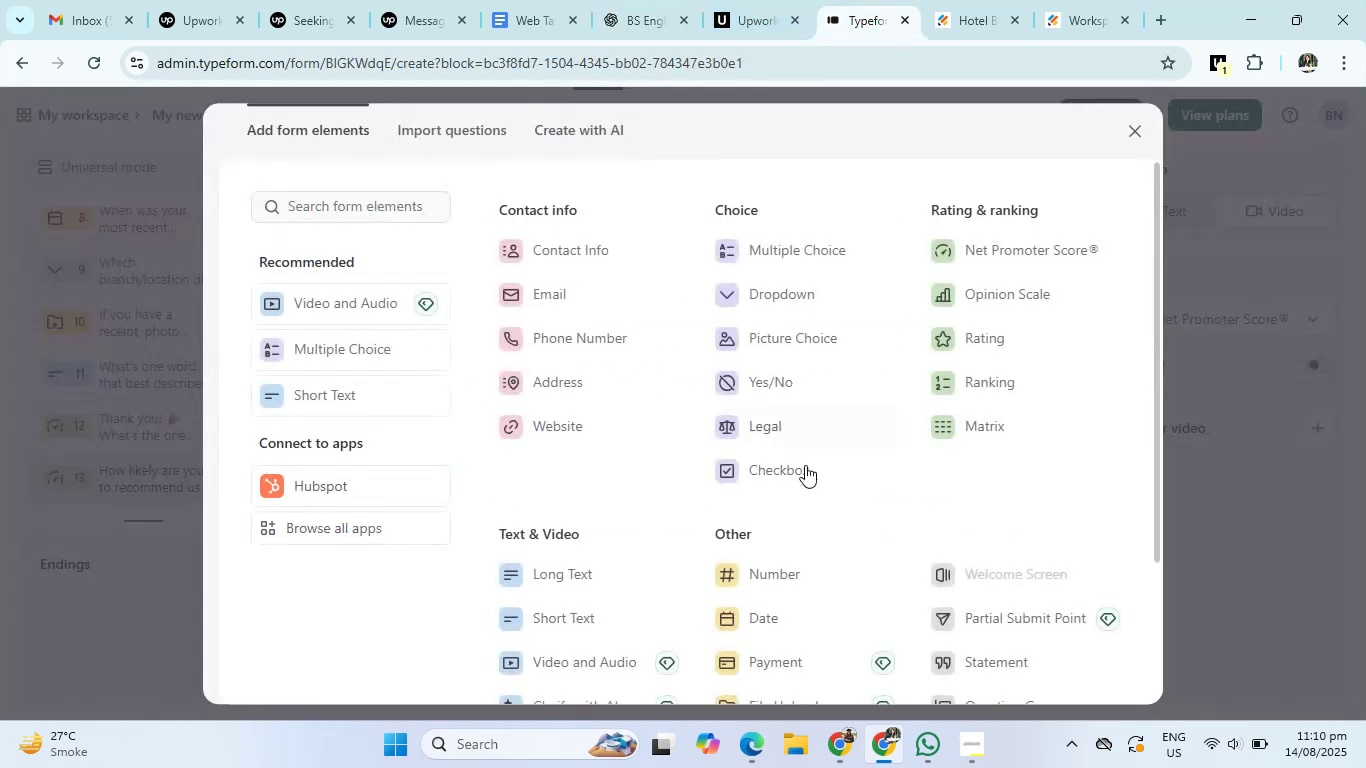 
scroll: coordinate [1104, 578], scroll_direction: down, amount: 12.0
 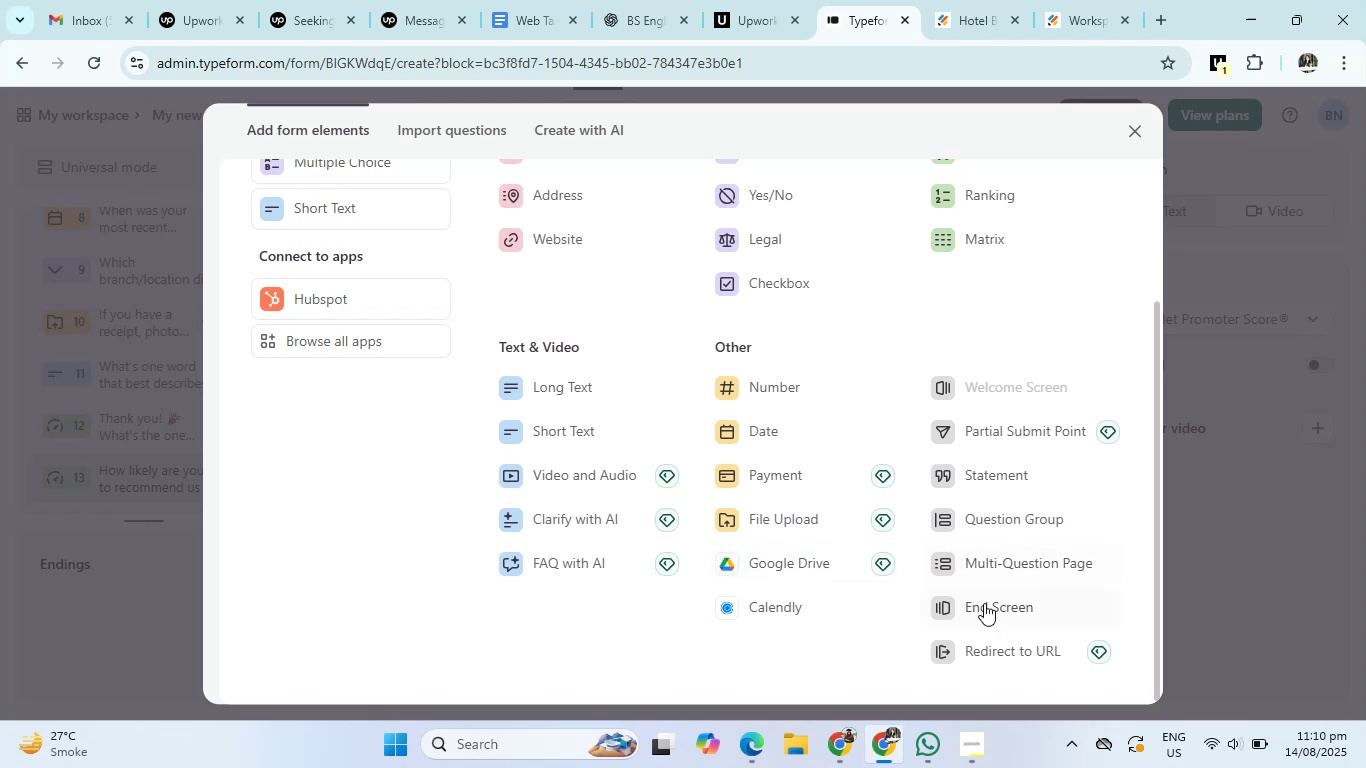 
left_click([981, 609])
 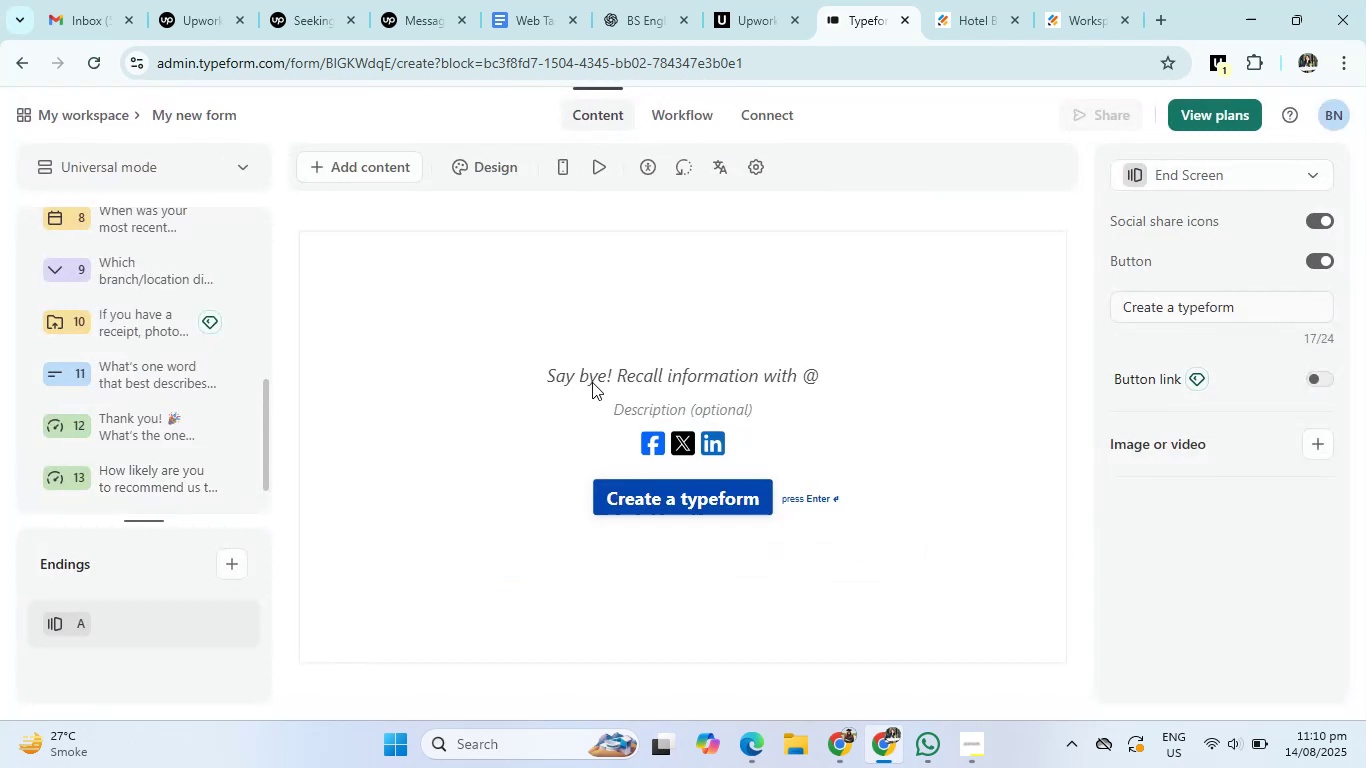 
left_click([586, 371])
 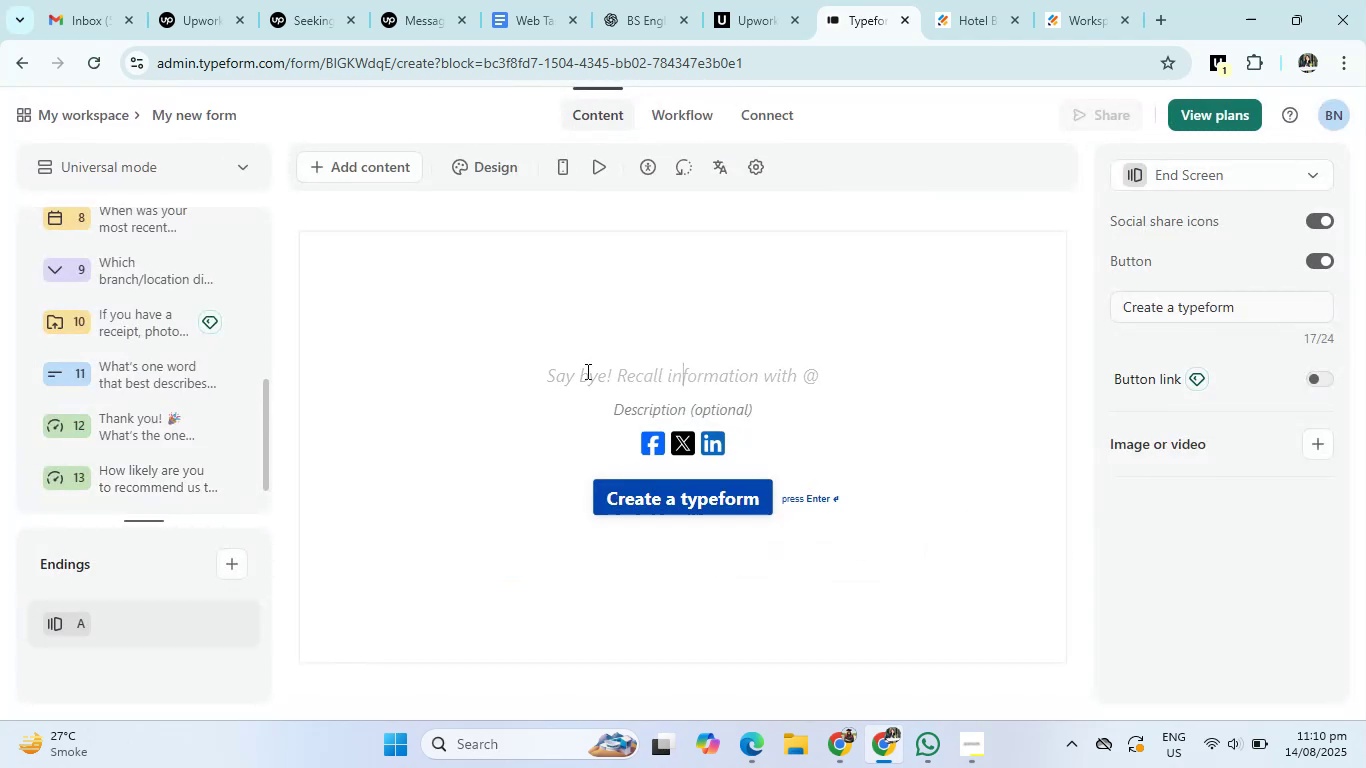 
key(Control+V)
 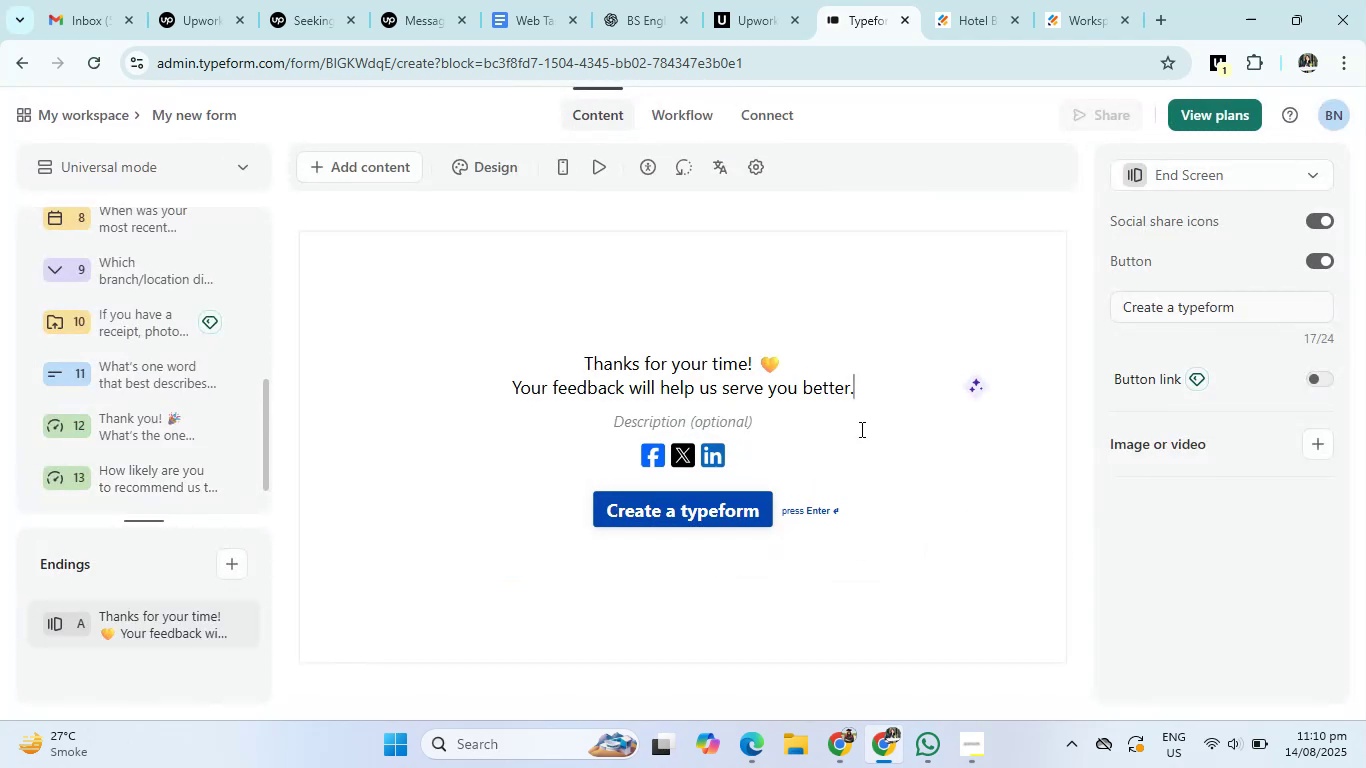 
left_click([1179, 310])
 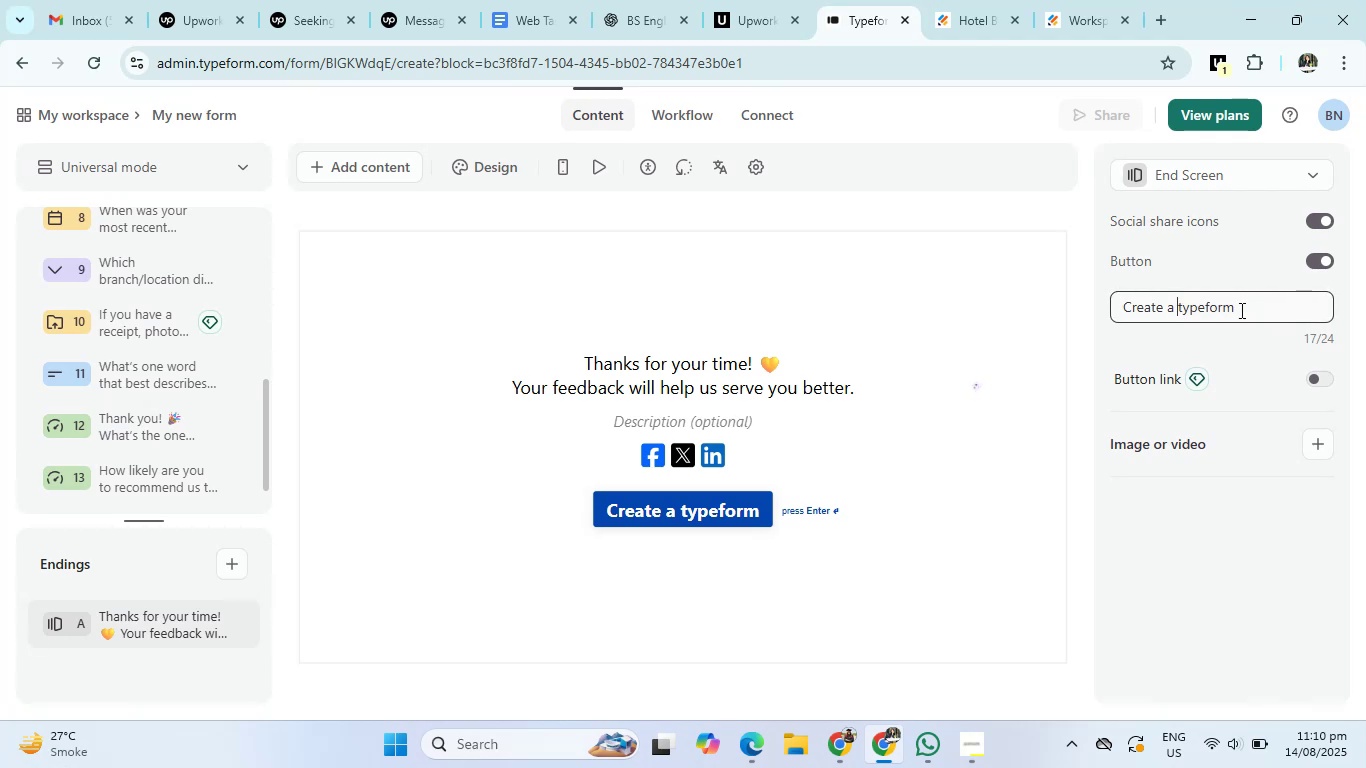 
left_click_drag(start_coordinate=[1255, 310], to_coordinate=[1119, 338])
 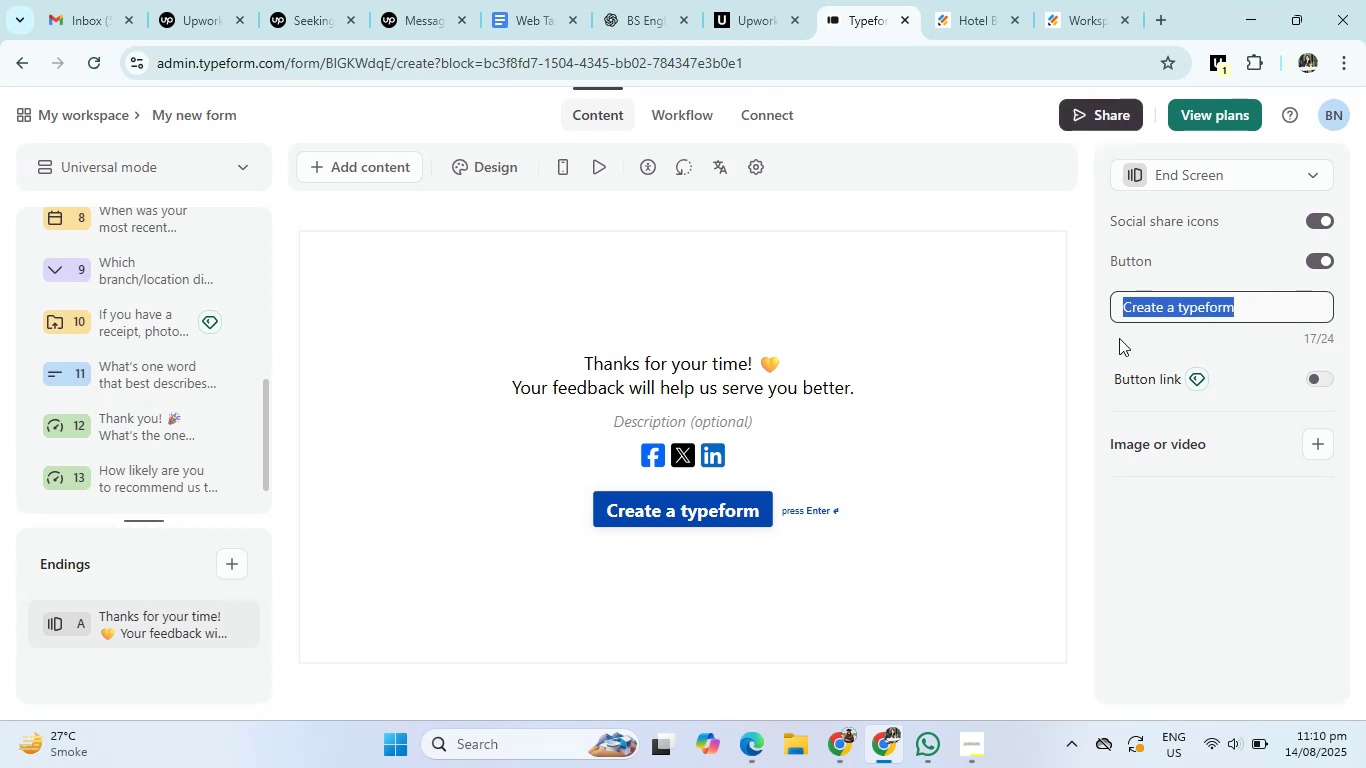 
key(Backspace)
type(Submit)
 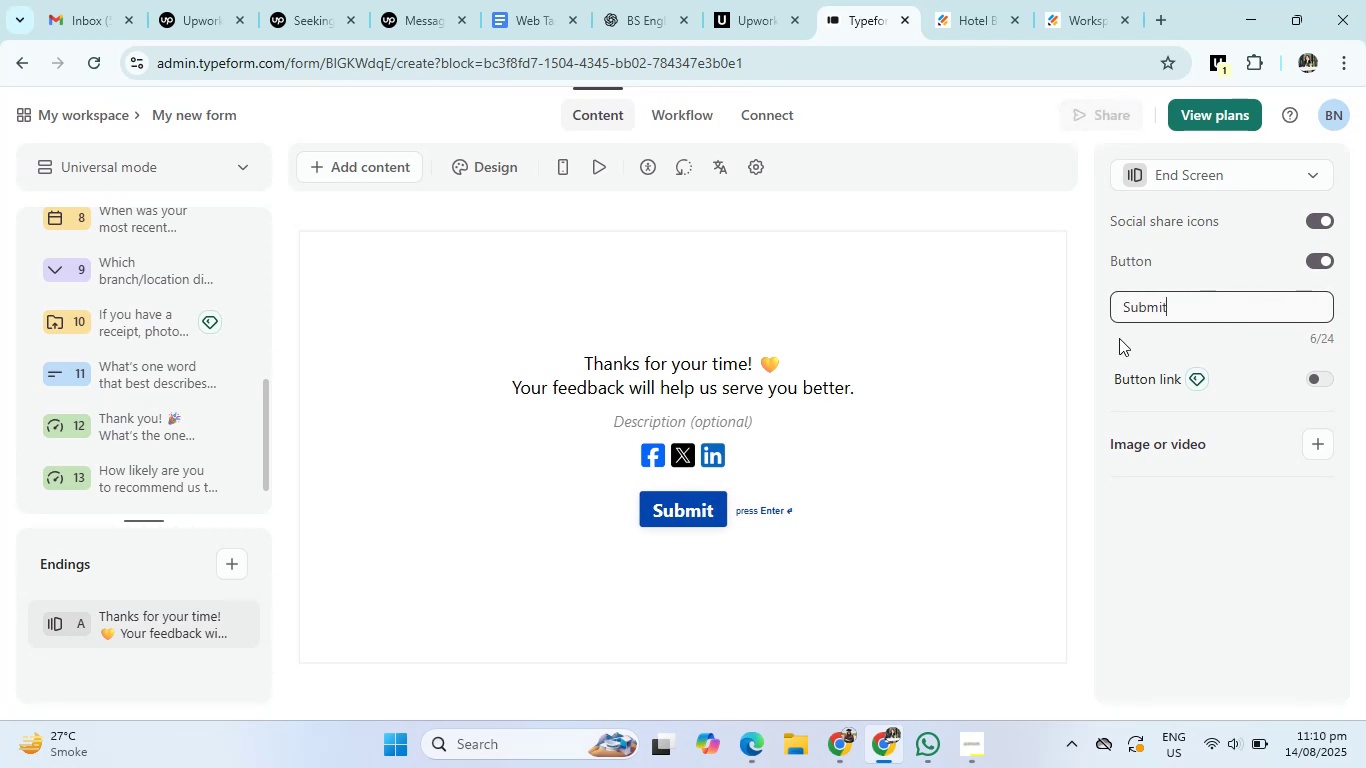 
wait(7.8)
 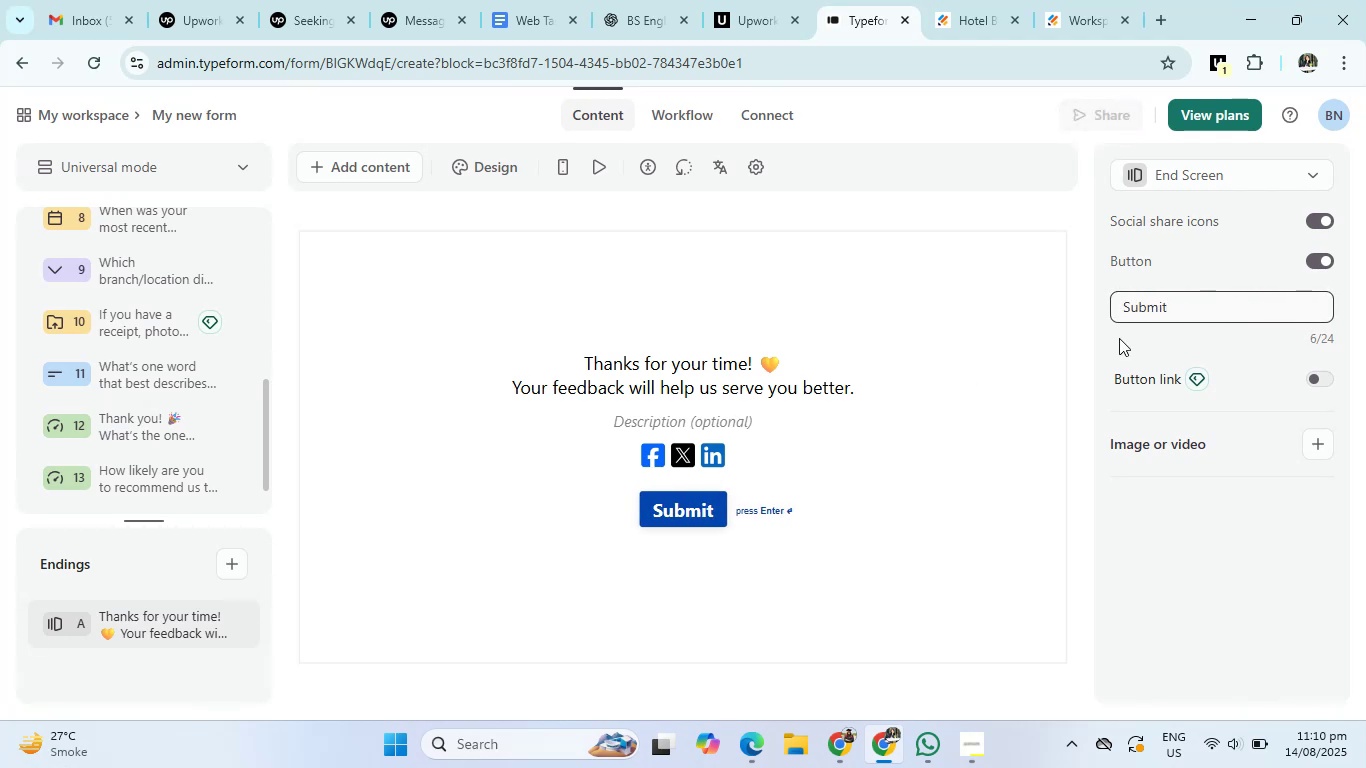 
left_click([1093, 118])
 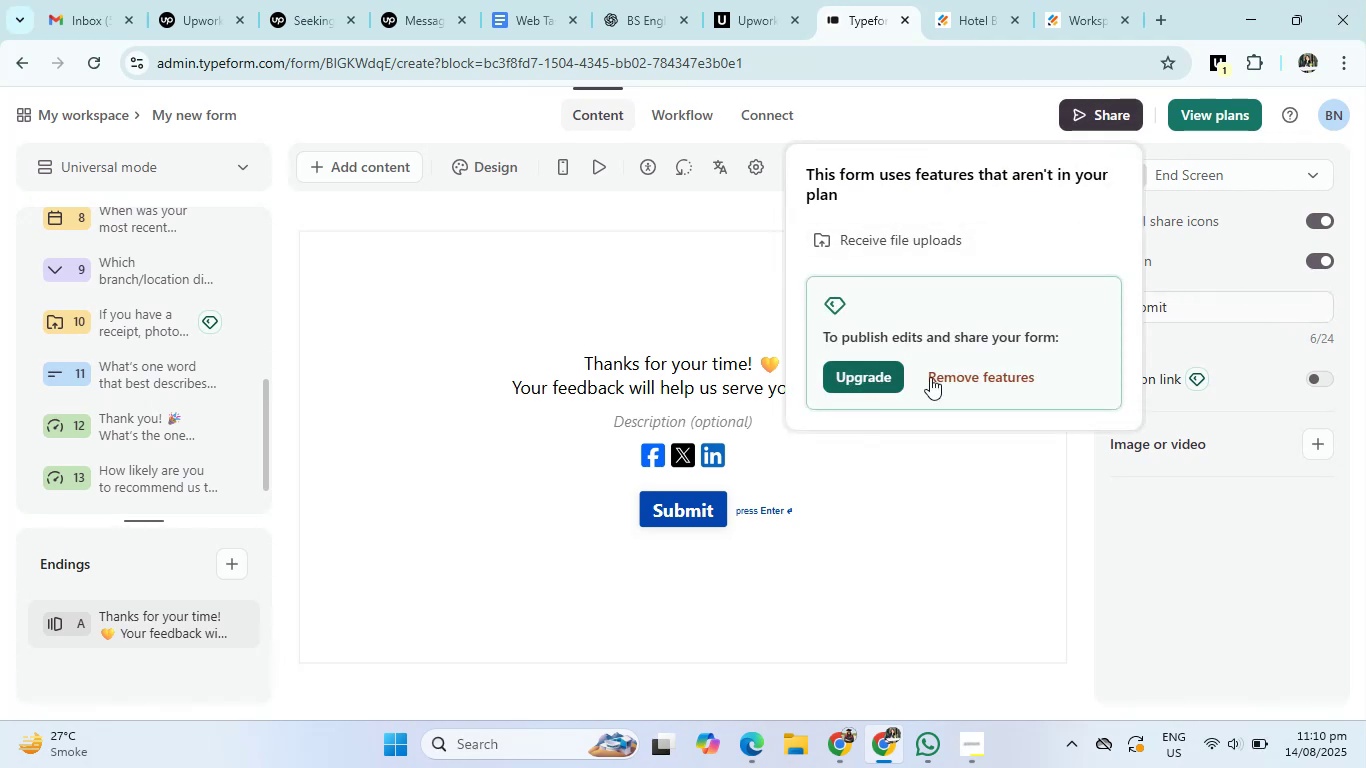 
left_click([981, 378])
 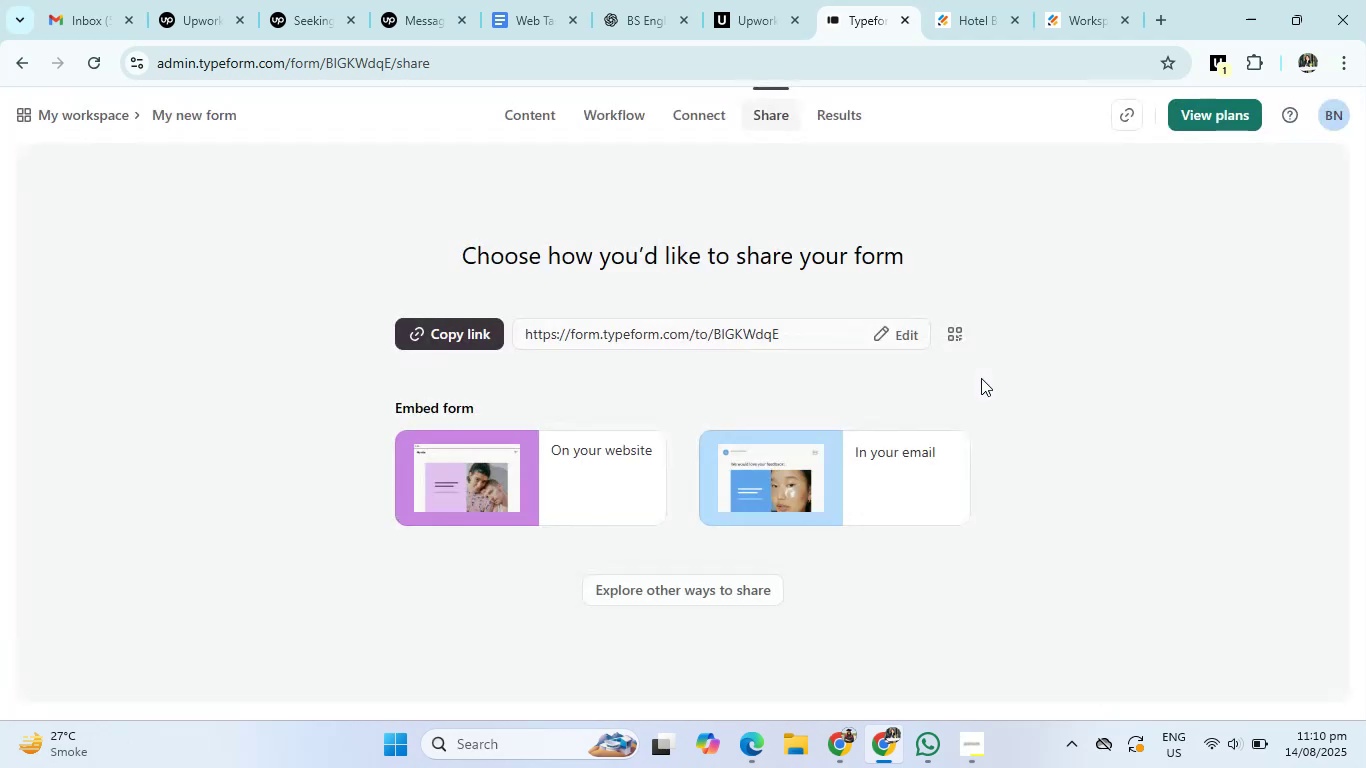 
wait(18.79)
 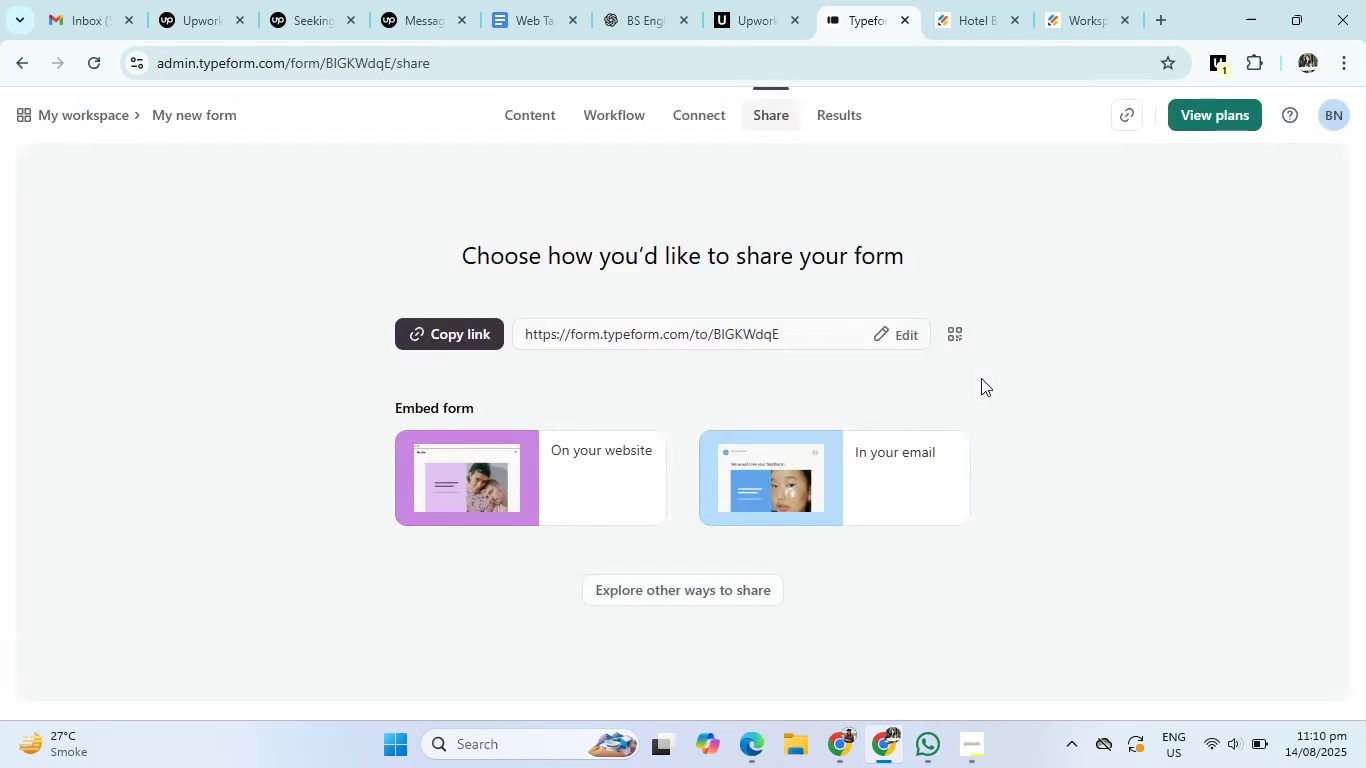 
left_click([508, 127])
 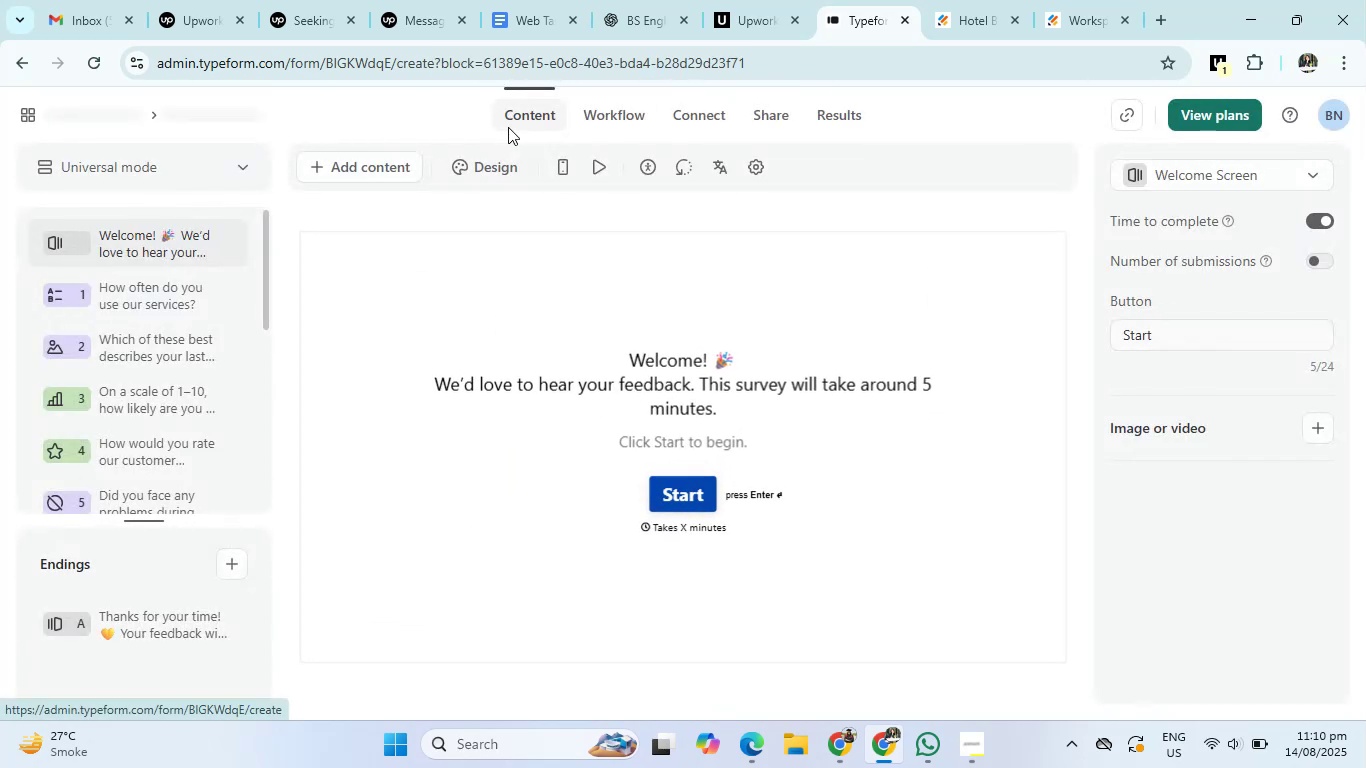 
left_click([608, 106])
 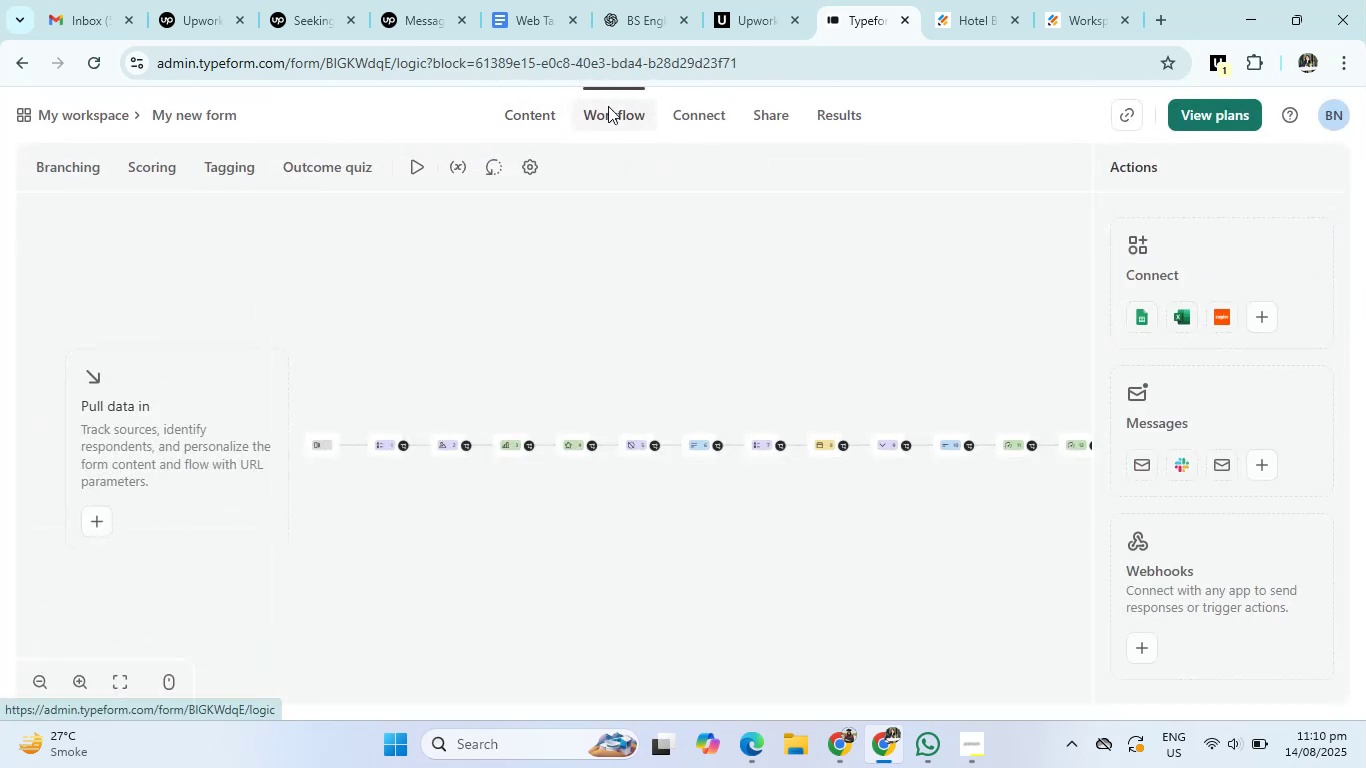 
wait(5.61)
 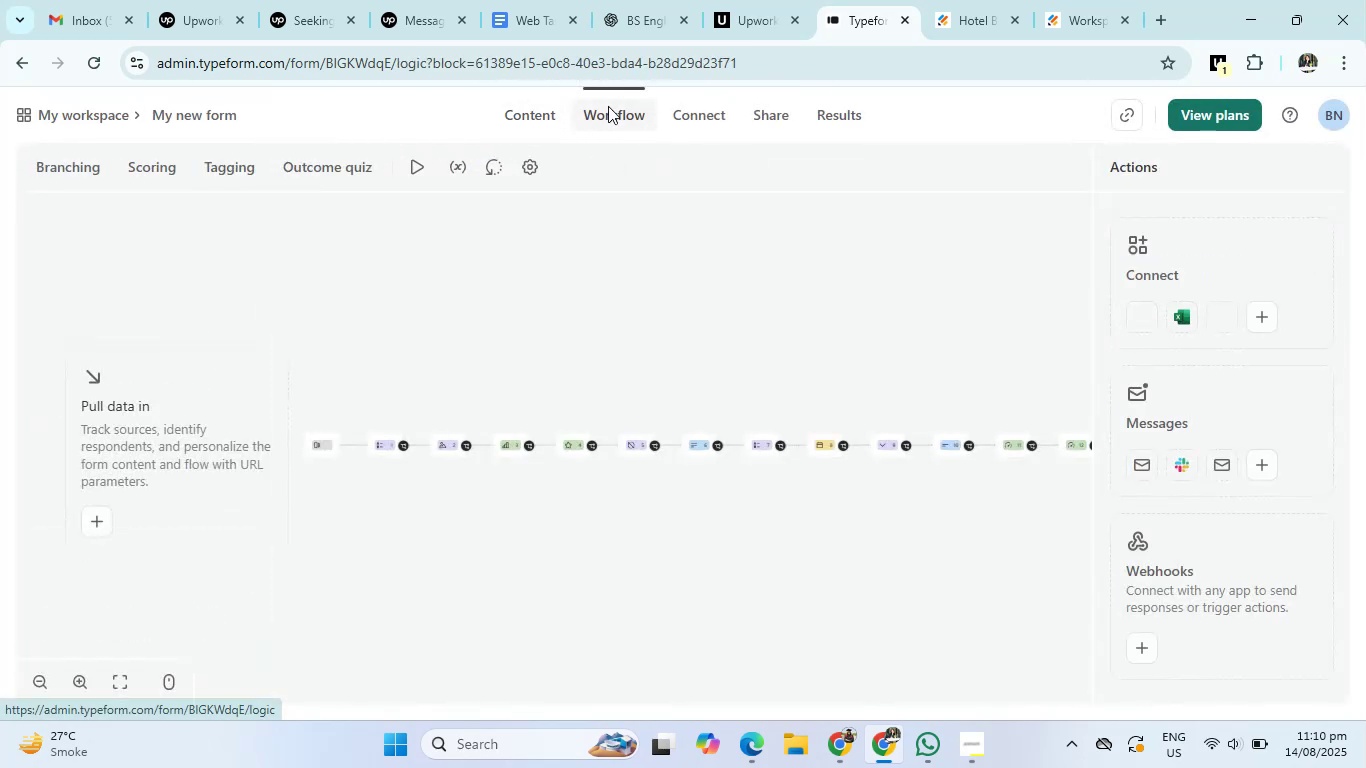 
left_click([715, 126])
 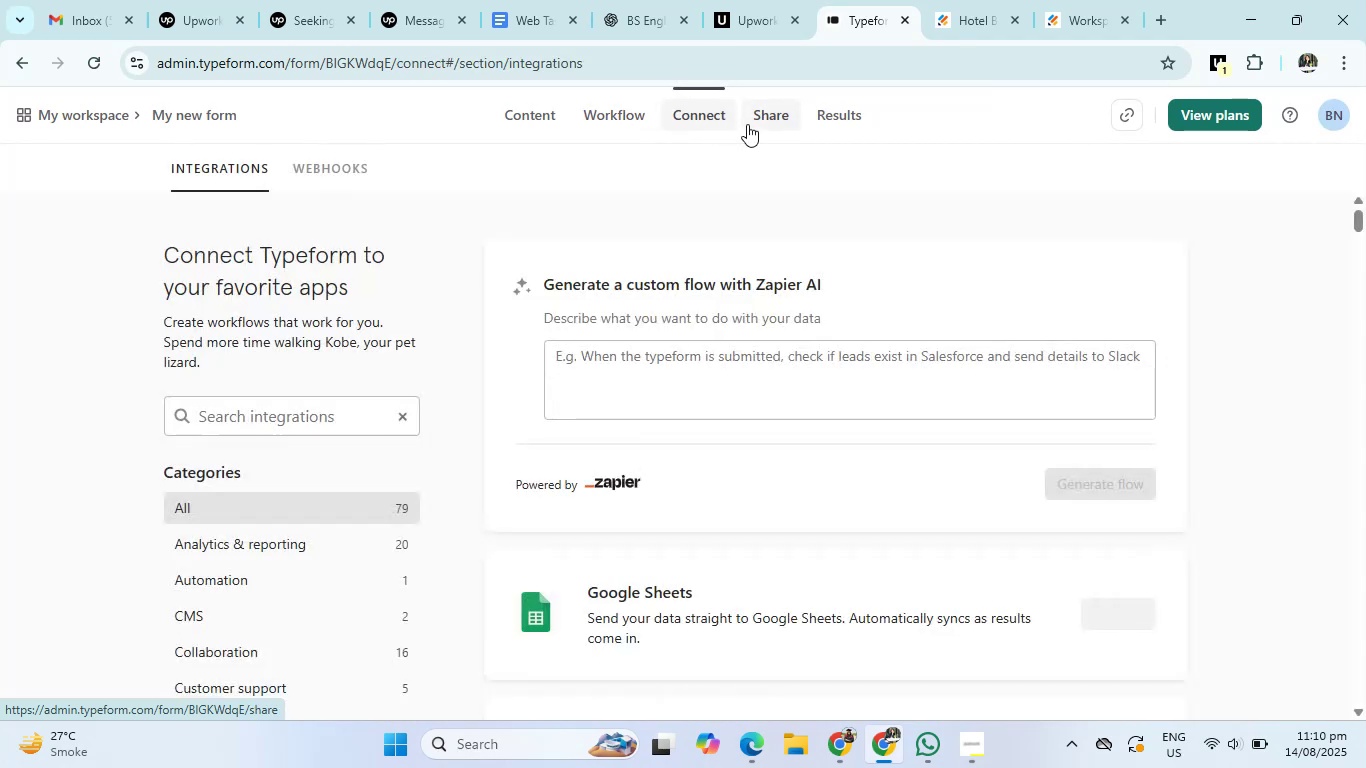 
wait(5.57)
 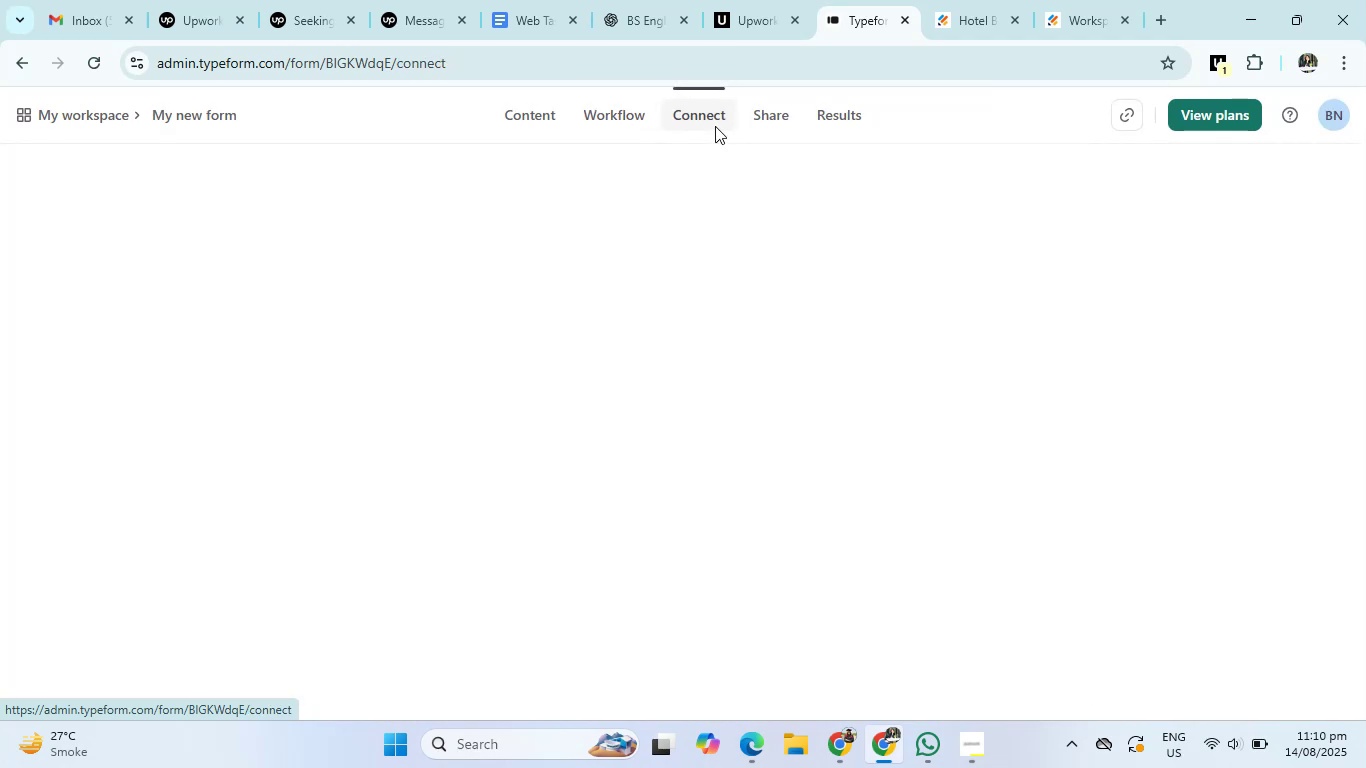 
left_click([747, 124])
 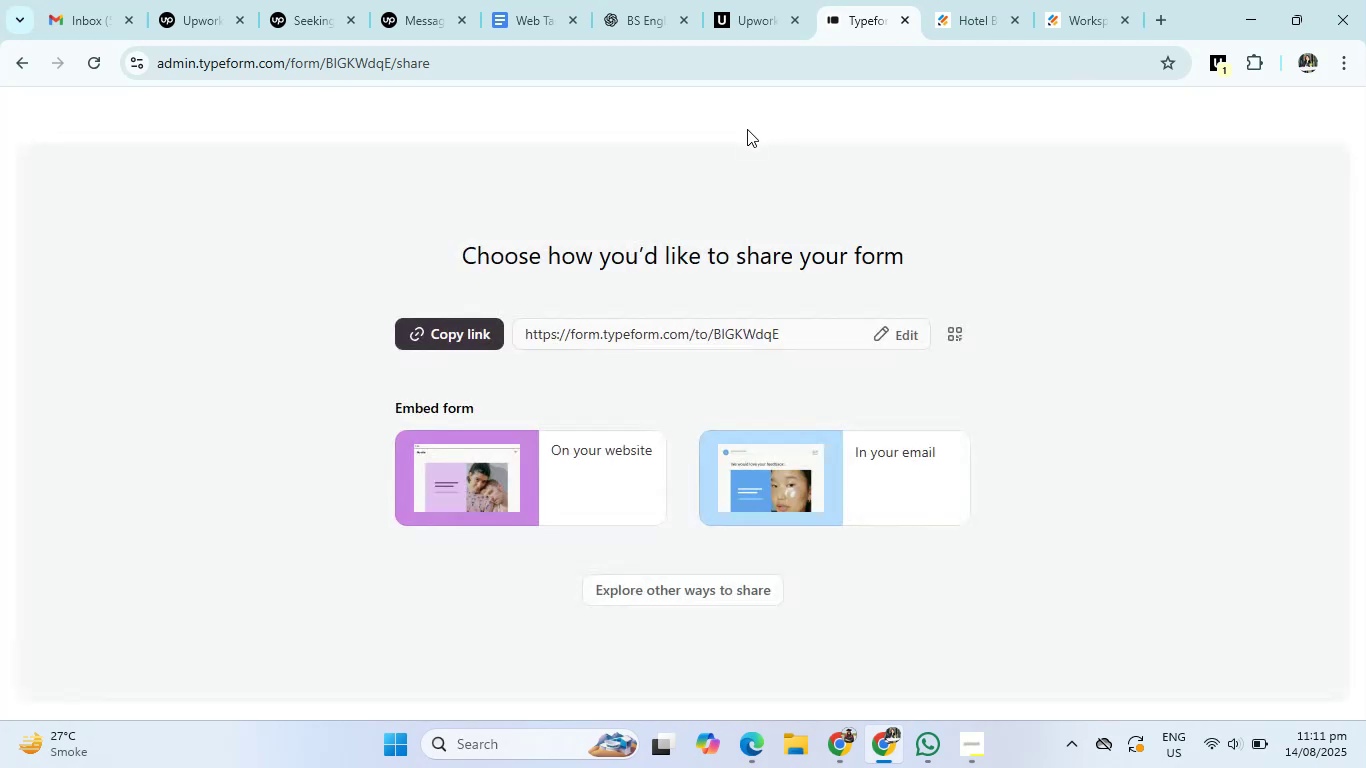 
wait(7.66)
 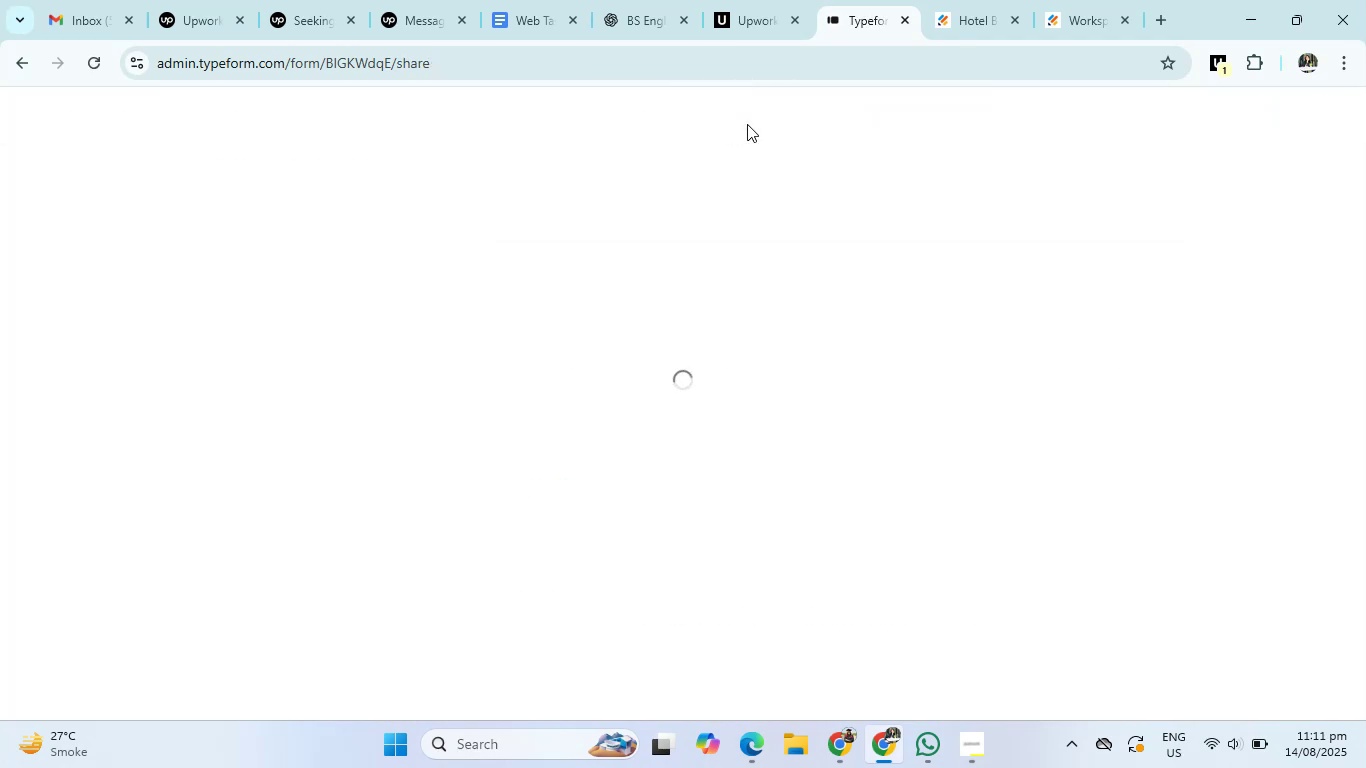 
left_click([190, 112])
 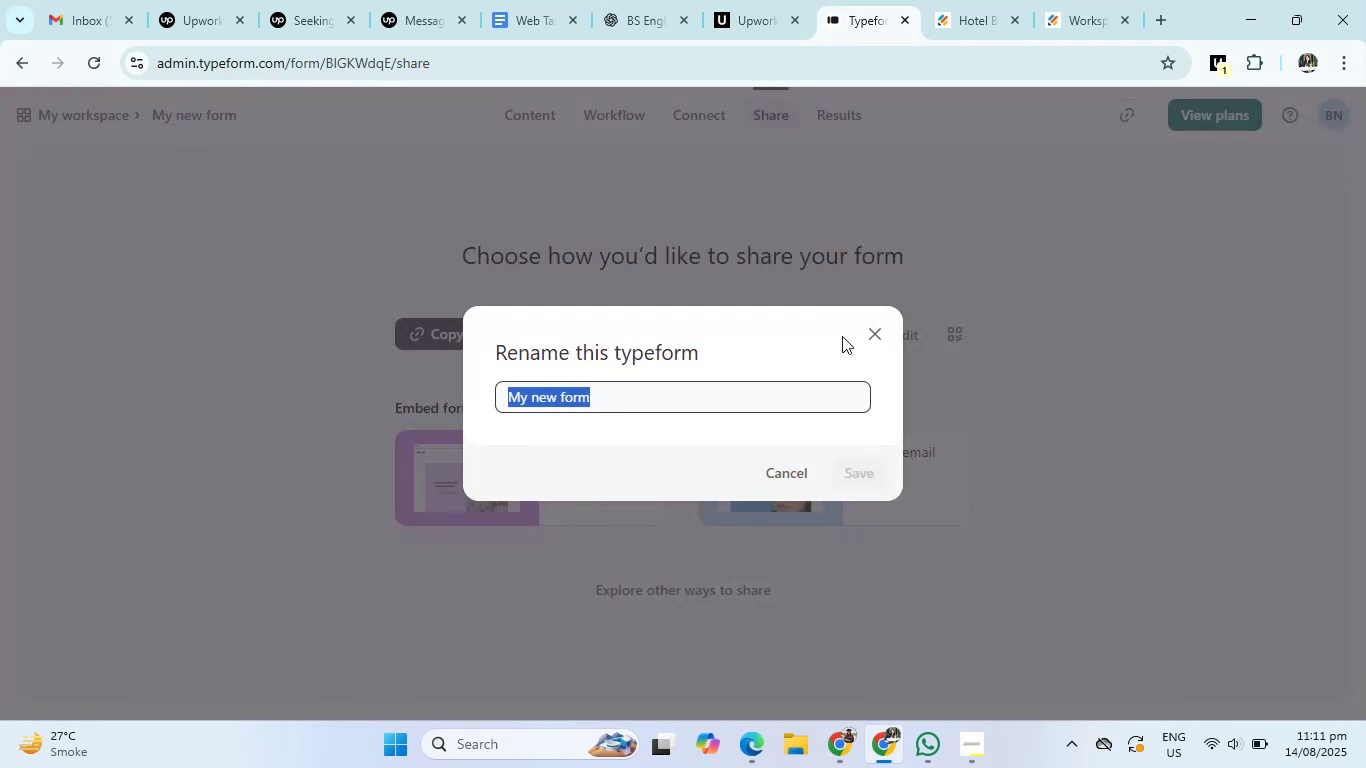 
left_click([867, 333])
 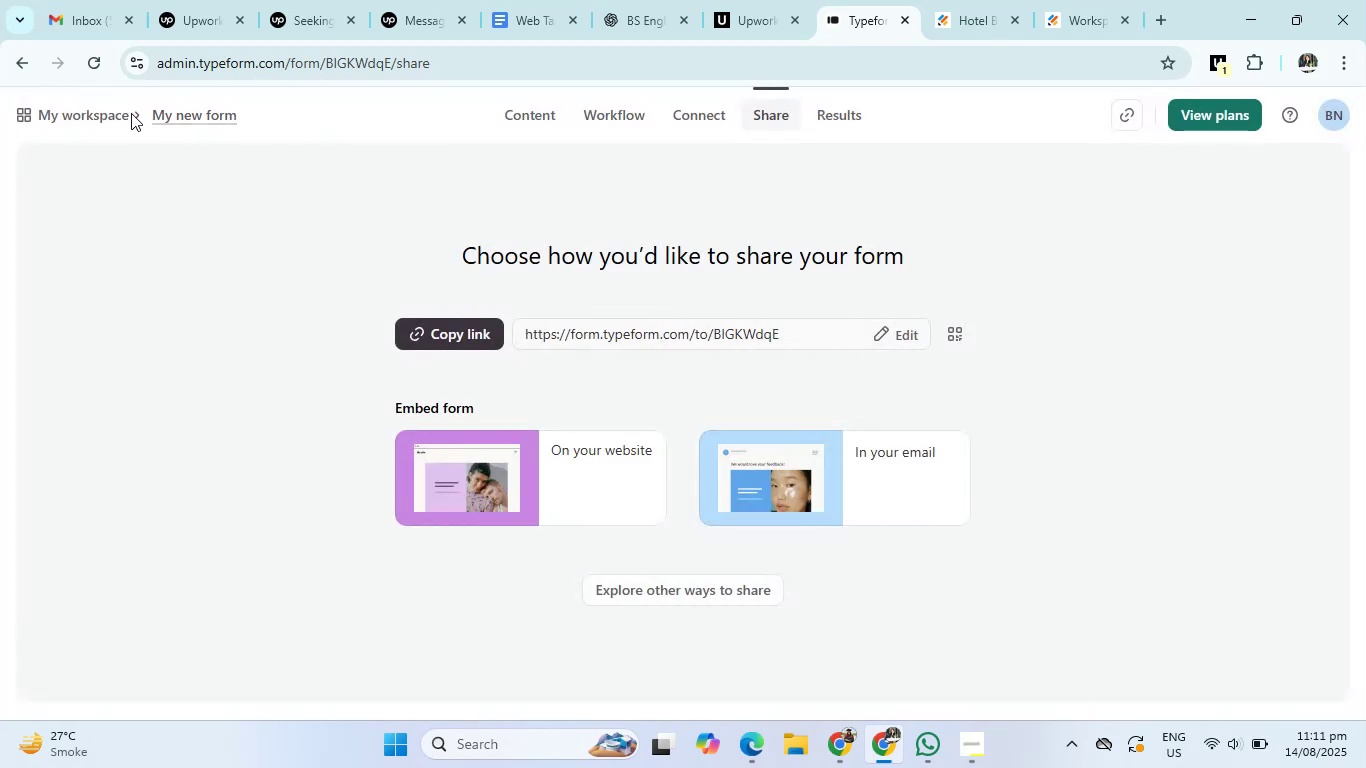 
left_click([96, 120])
 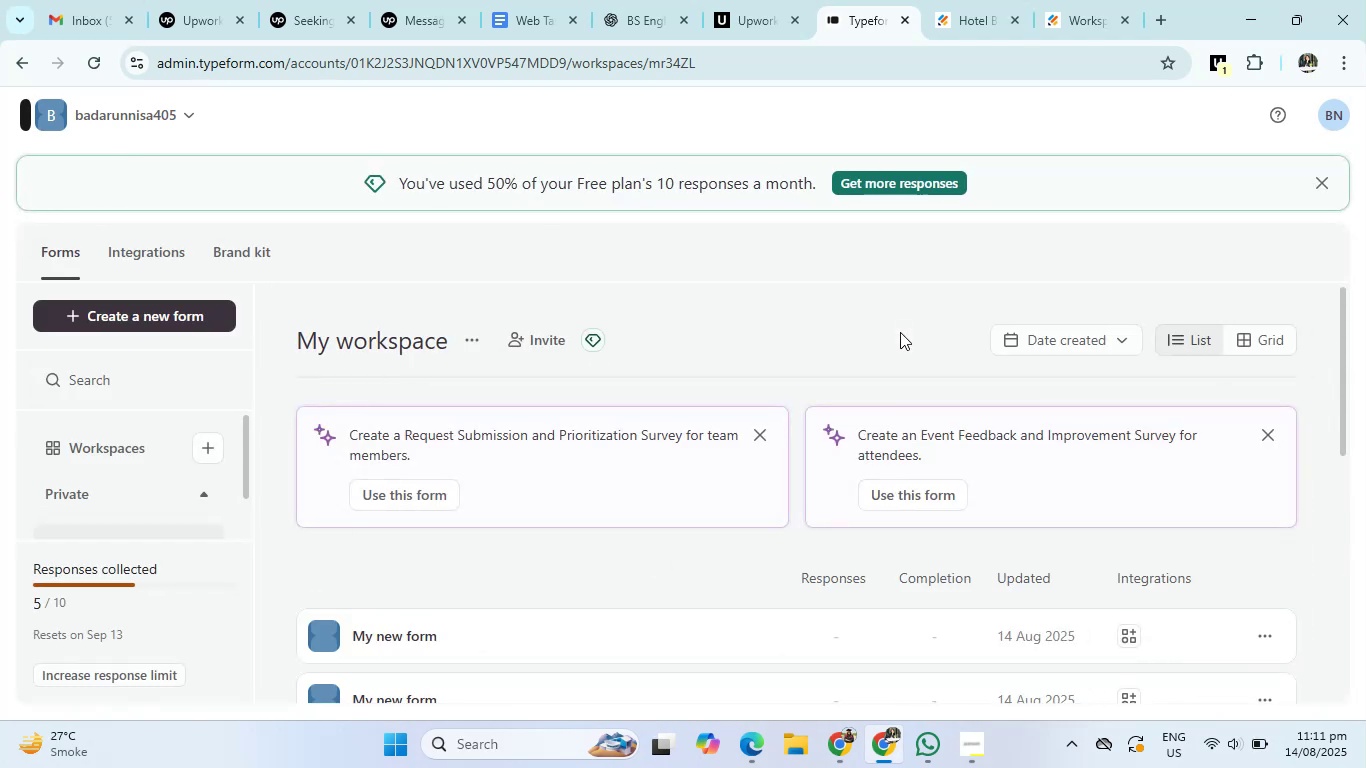 
wait(14.24)
 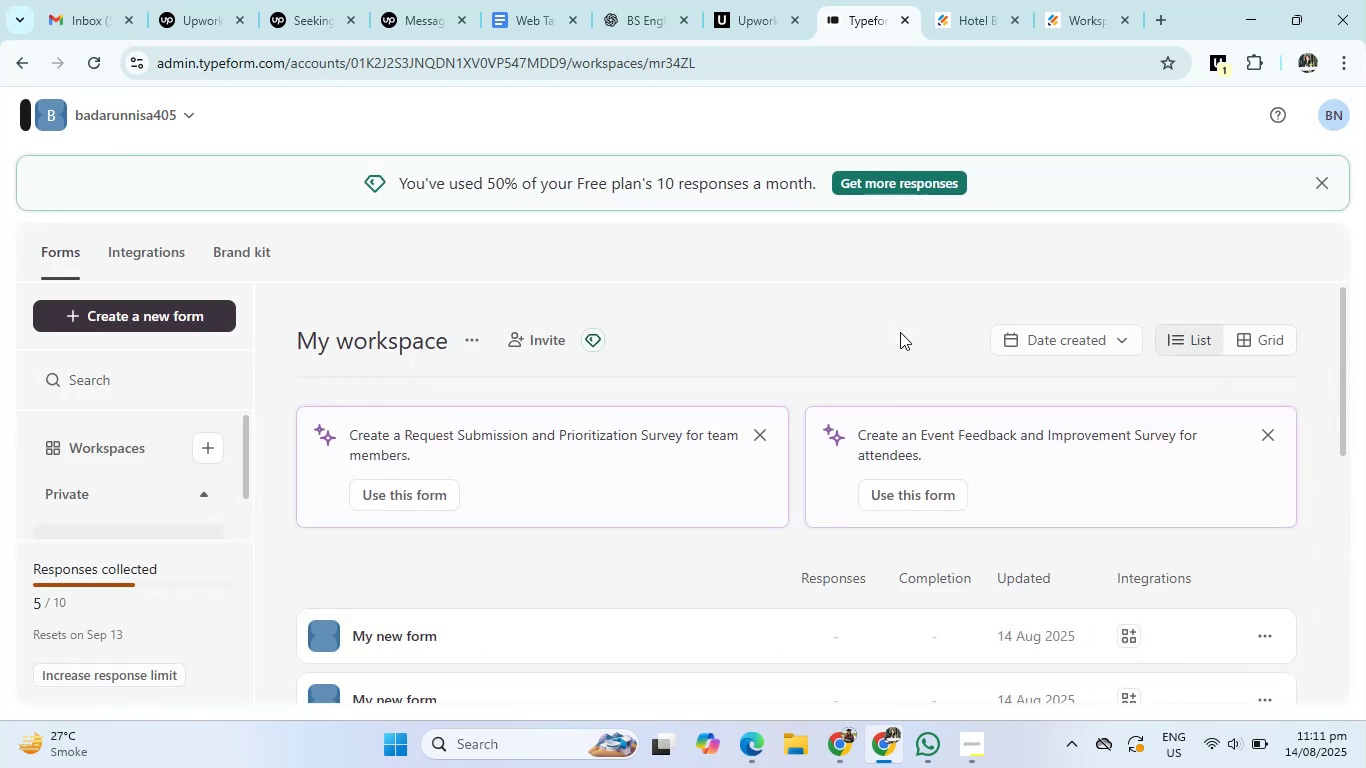 
left_click([176, 314])
 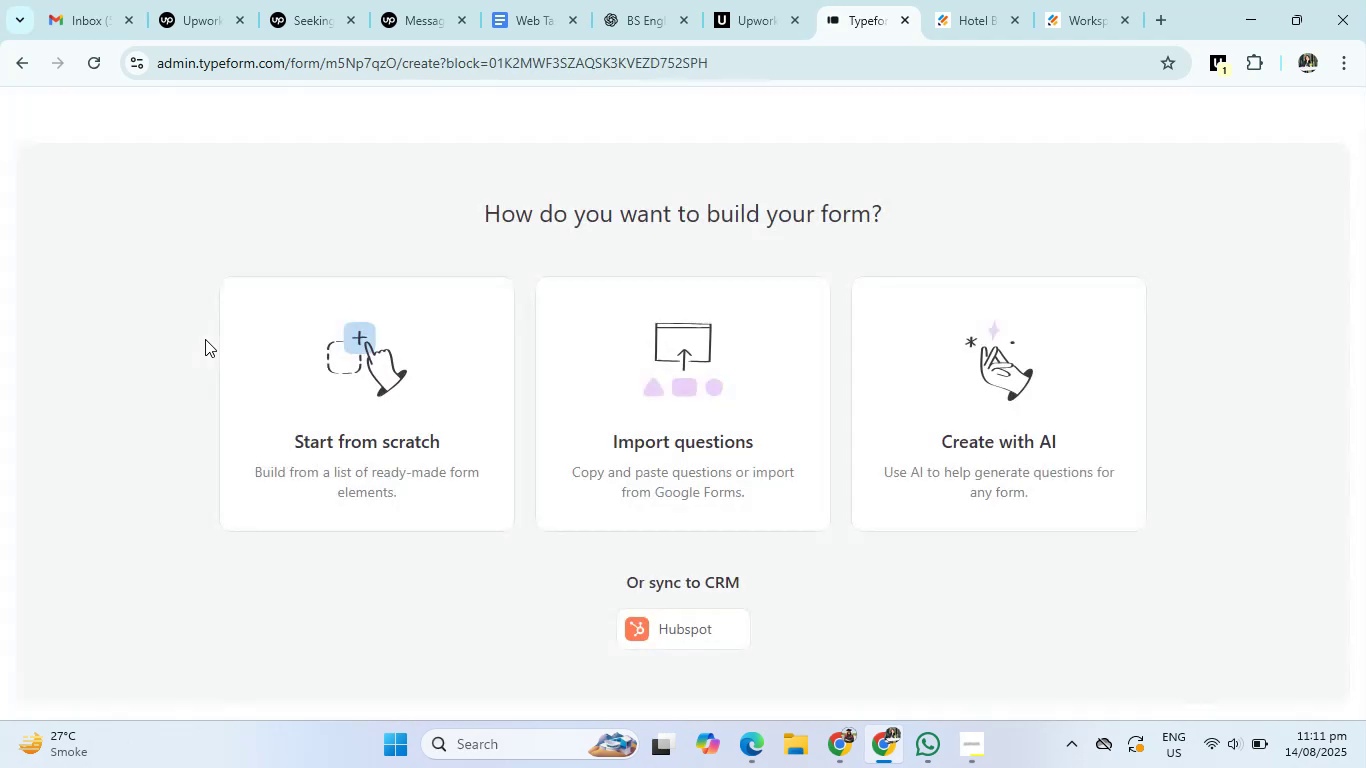 
wait(7.54)
 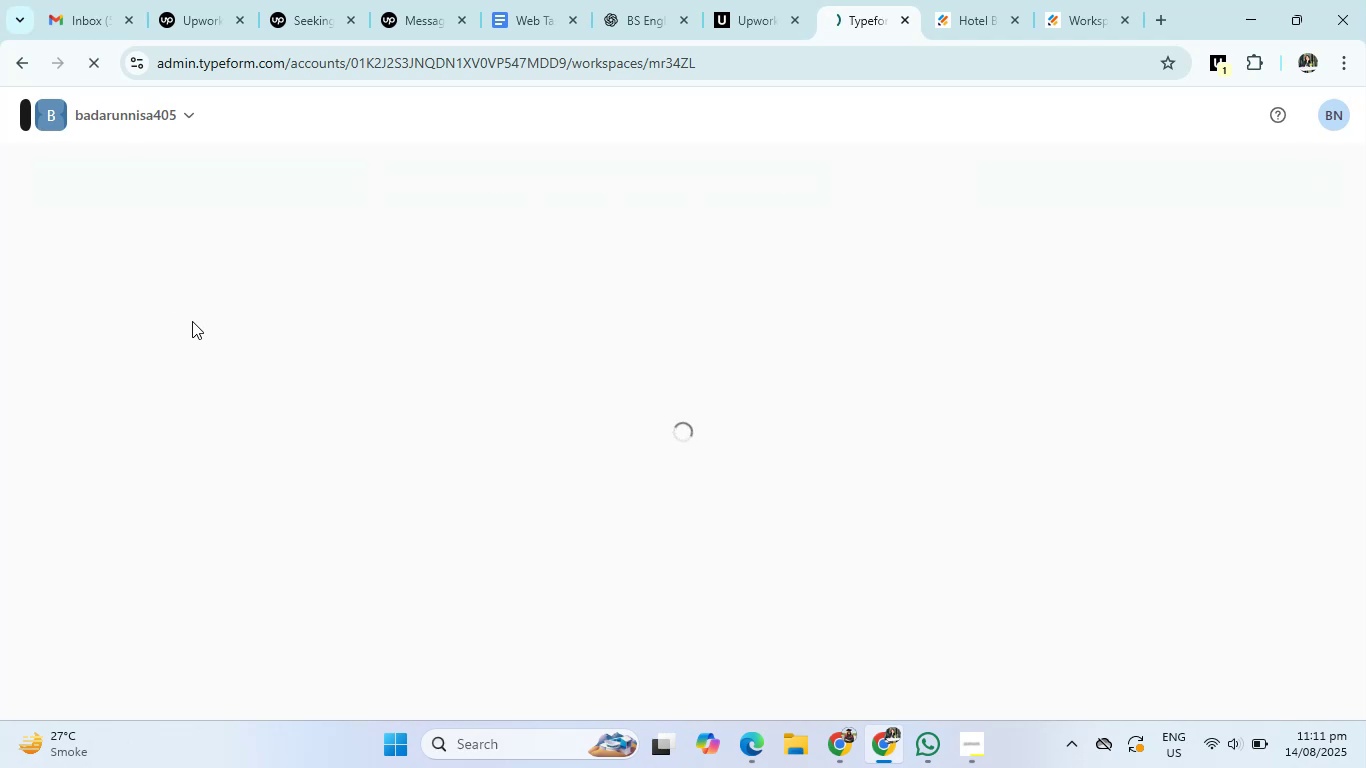 
scroll: coordinate [409, 392], scroll_direction: down, amount: 1.0
 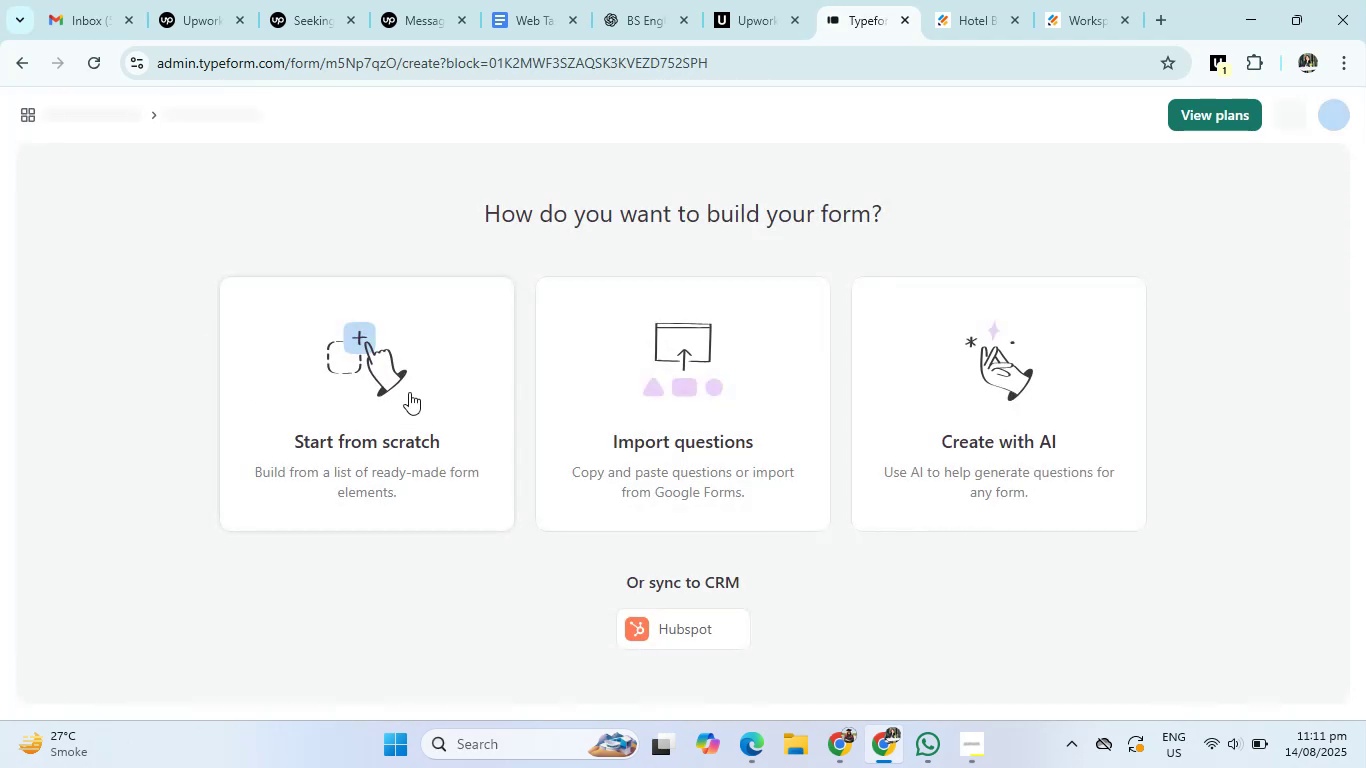 
left_click([409, 392])
 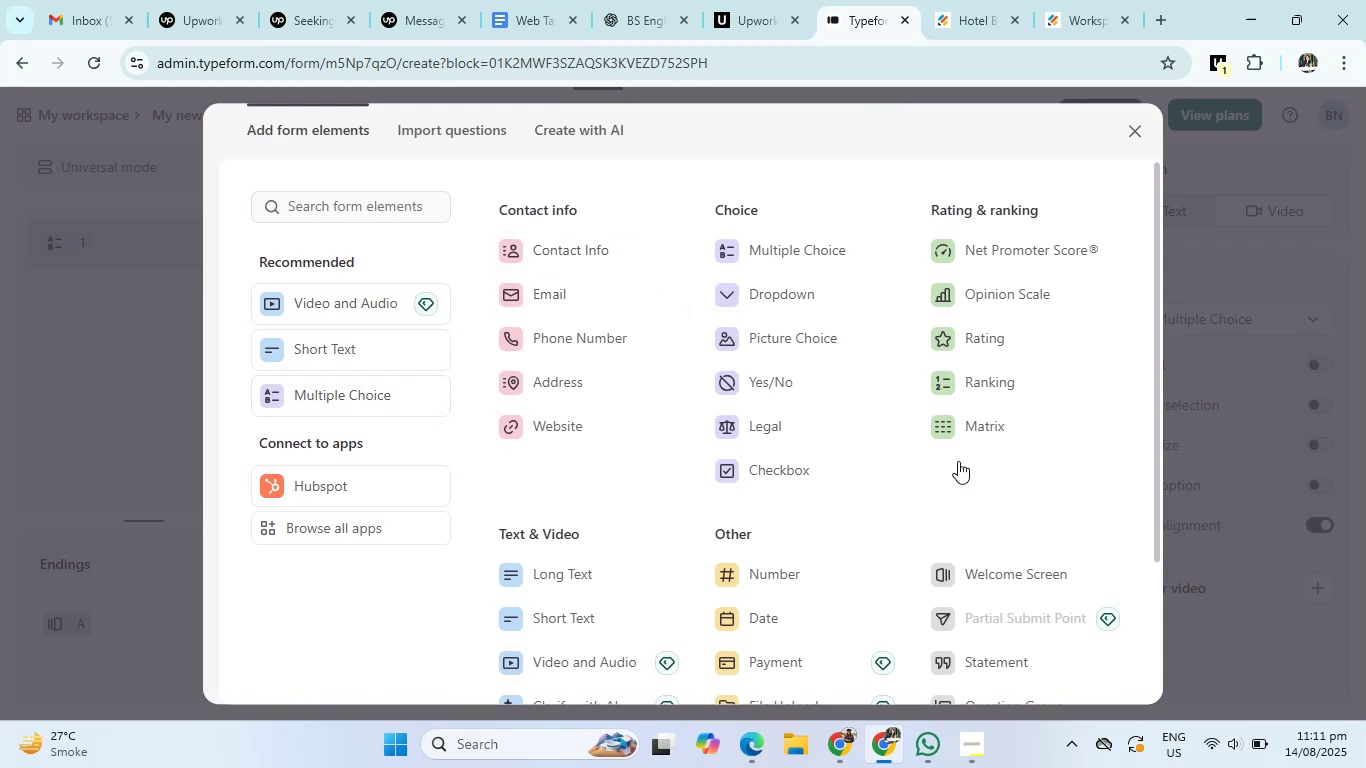 
wait(5.25)
 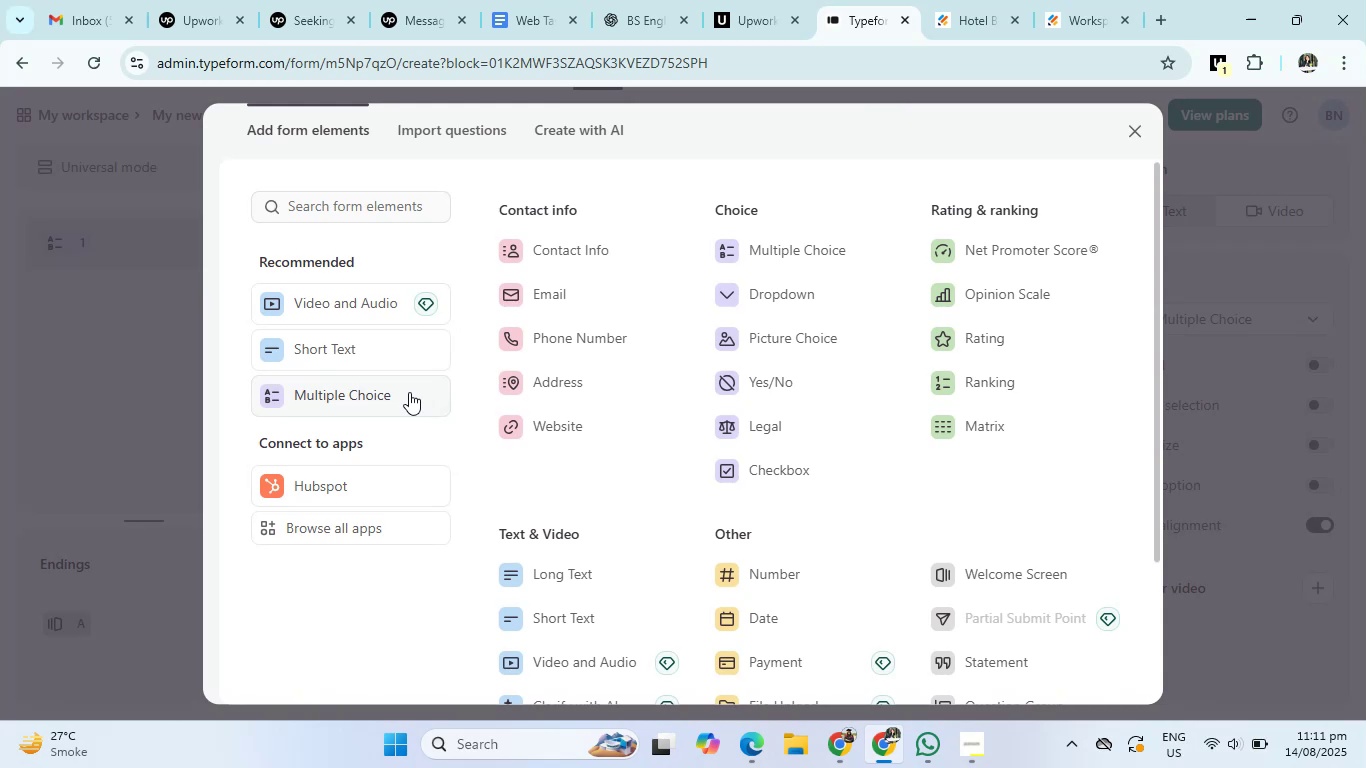 
left_click([1004, 577])
 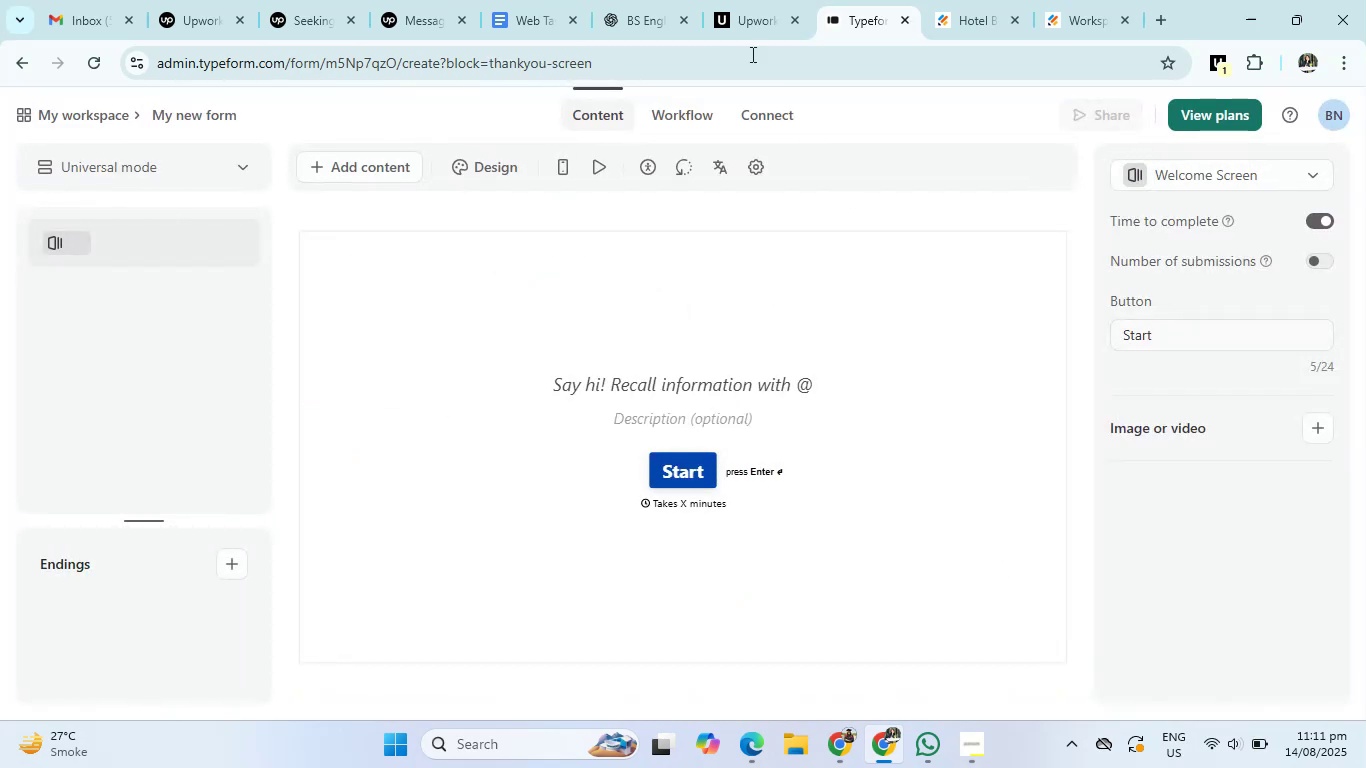 
left_click([645, 0])
 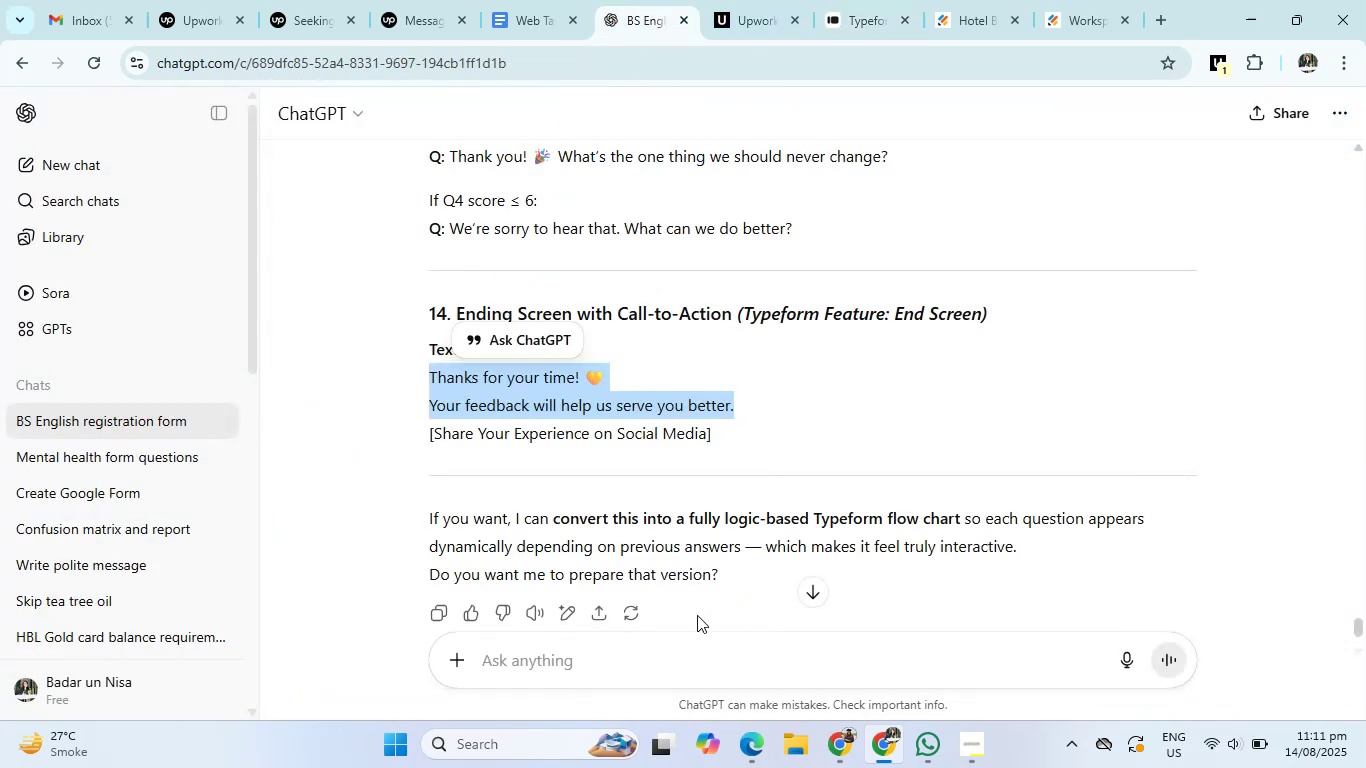 
left_click([692, 648])
 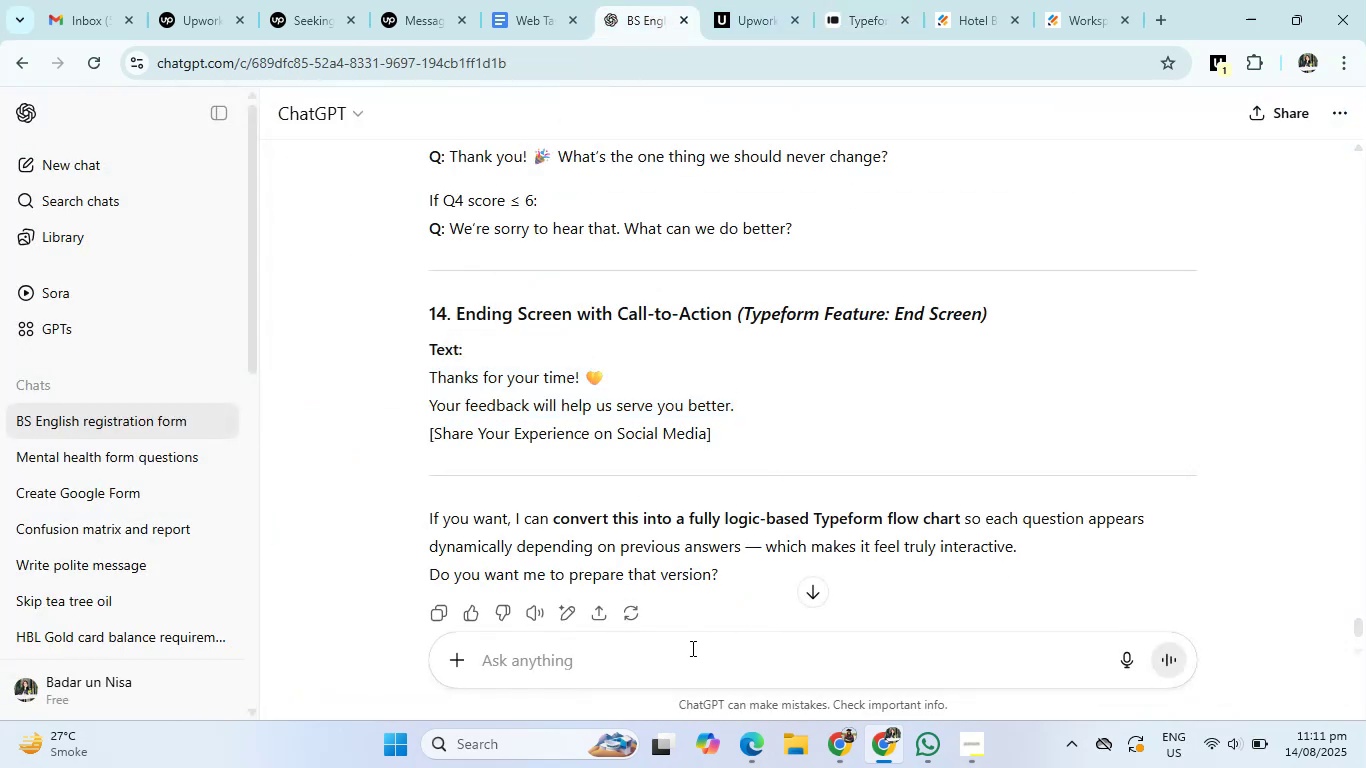 
type(Review form for )
 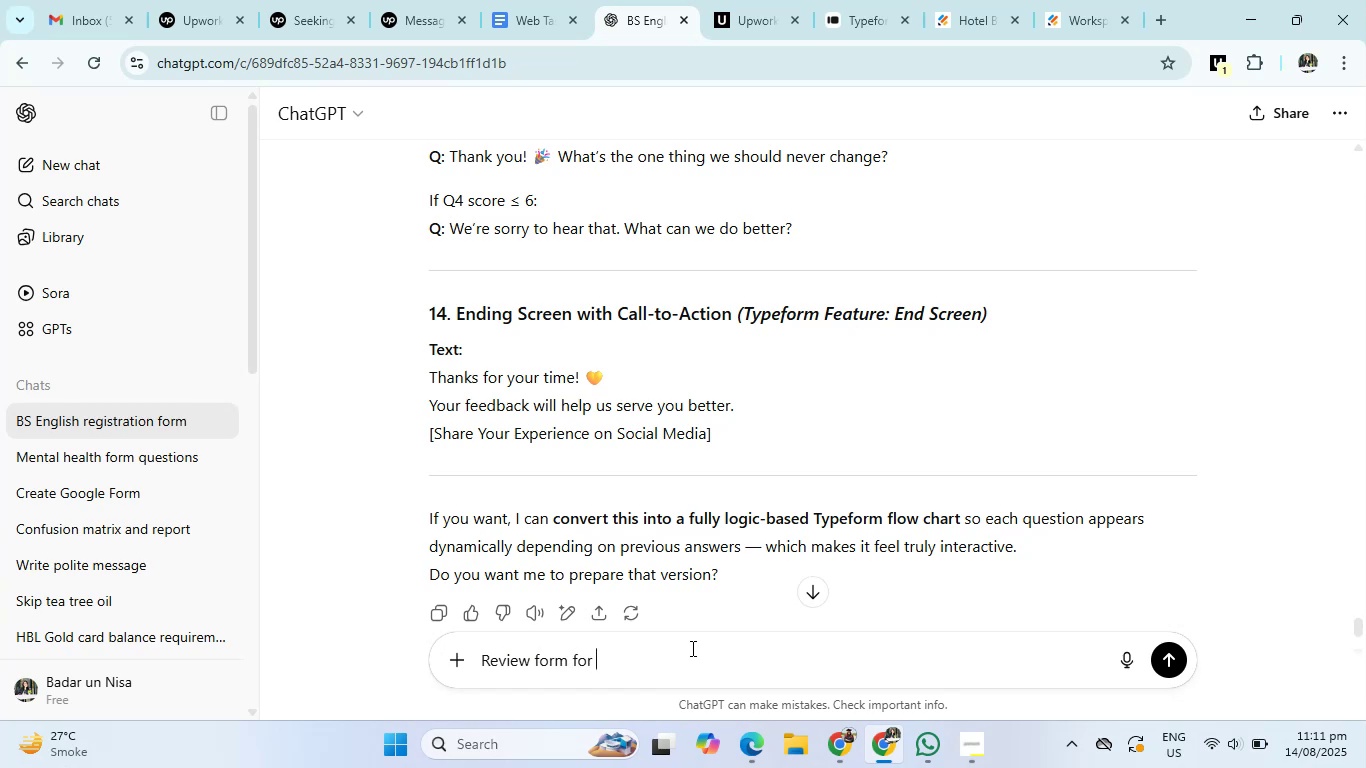 
type(restrurent dining)
 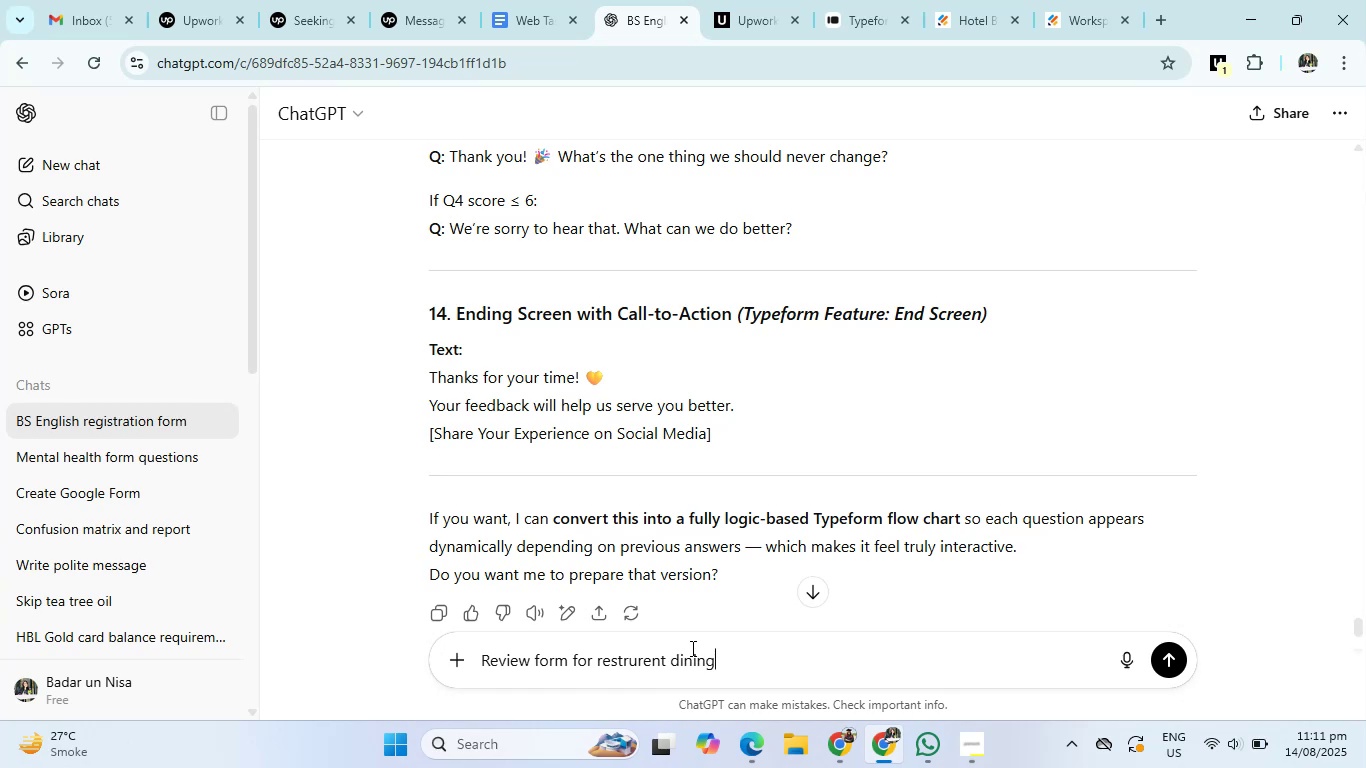 
key(Enter)
 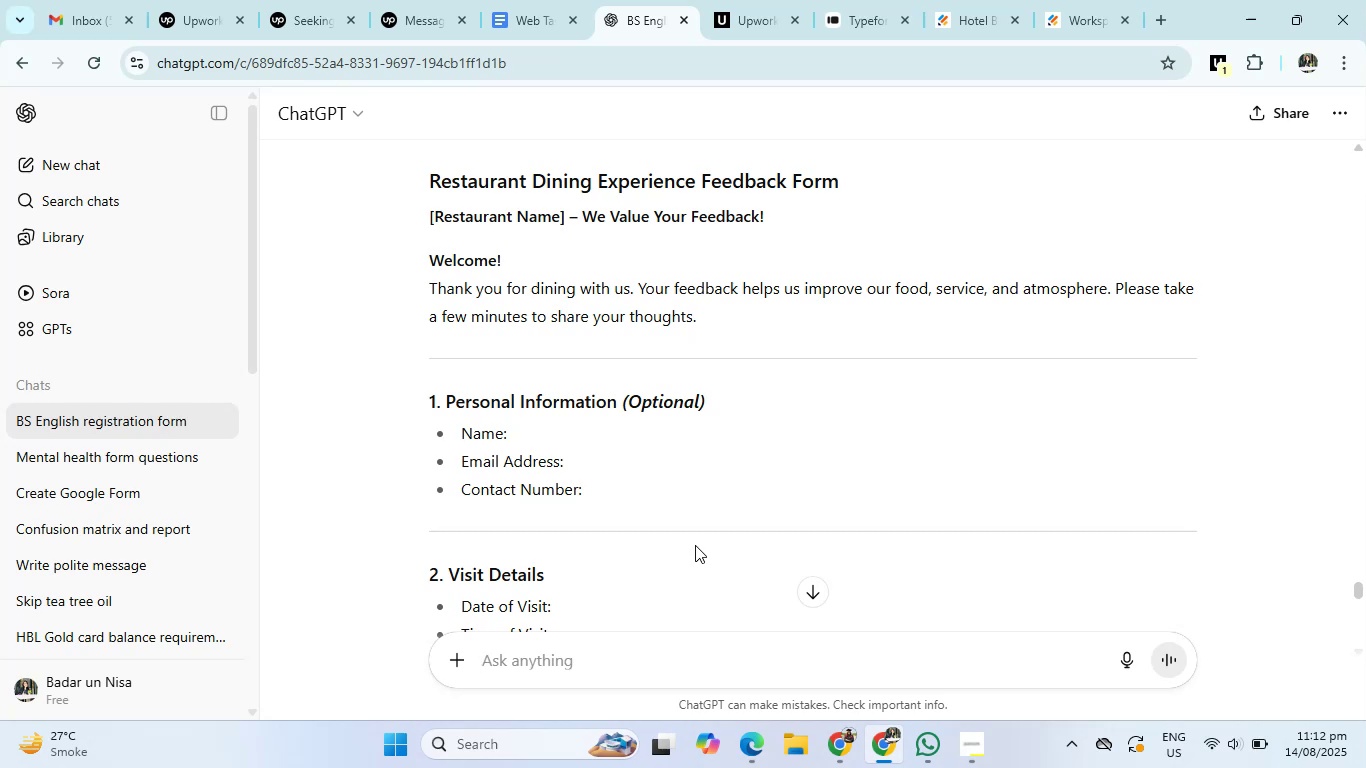 
wait(41.86)
 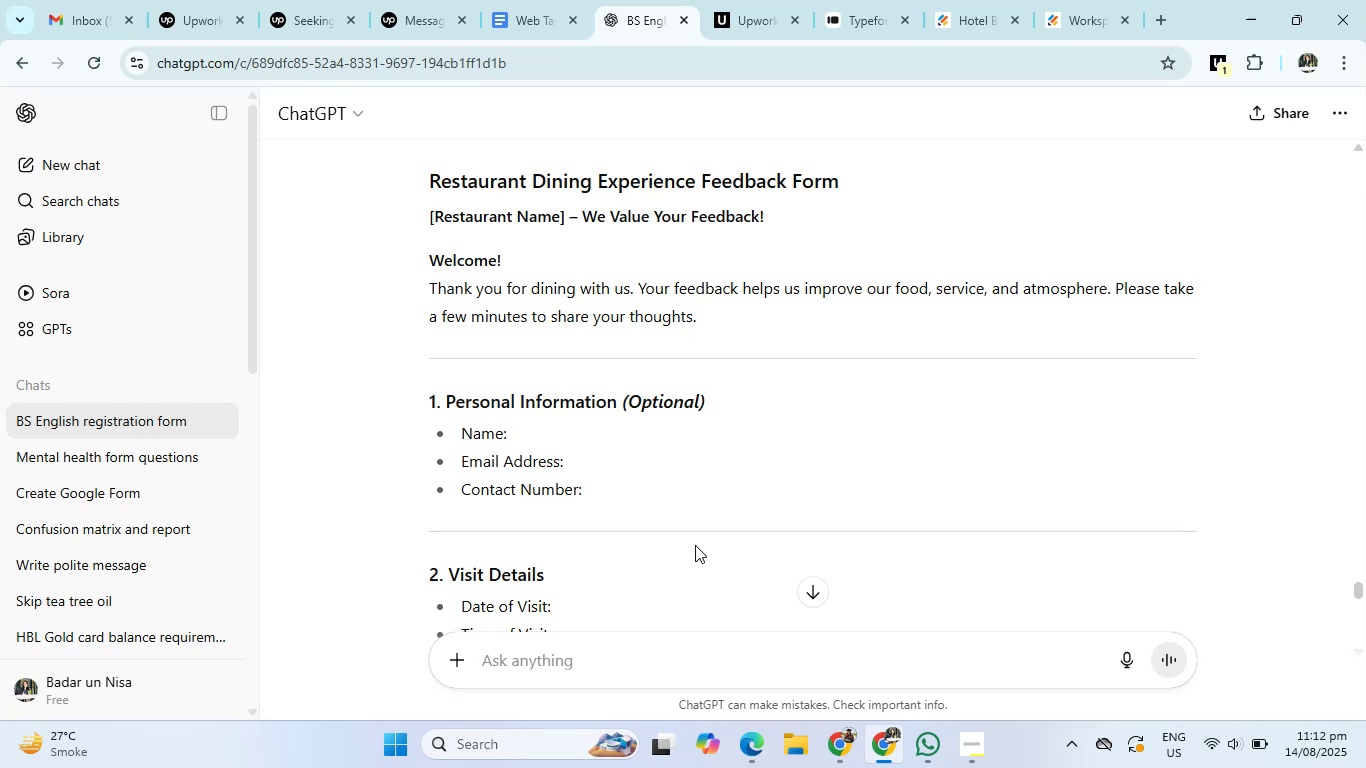 
left_click_drag(start_coordinate=[428, 173], to_coordinate=[872, 172])
 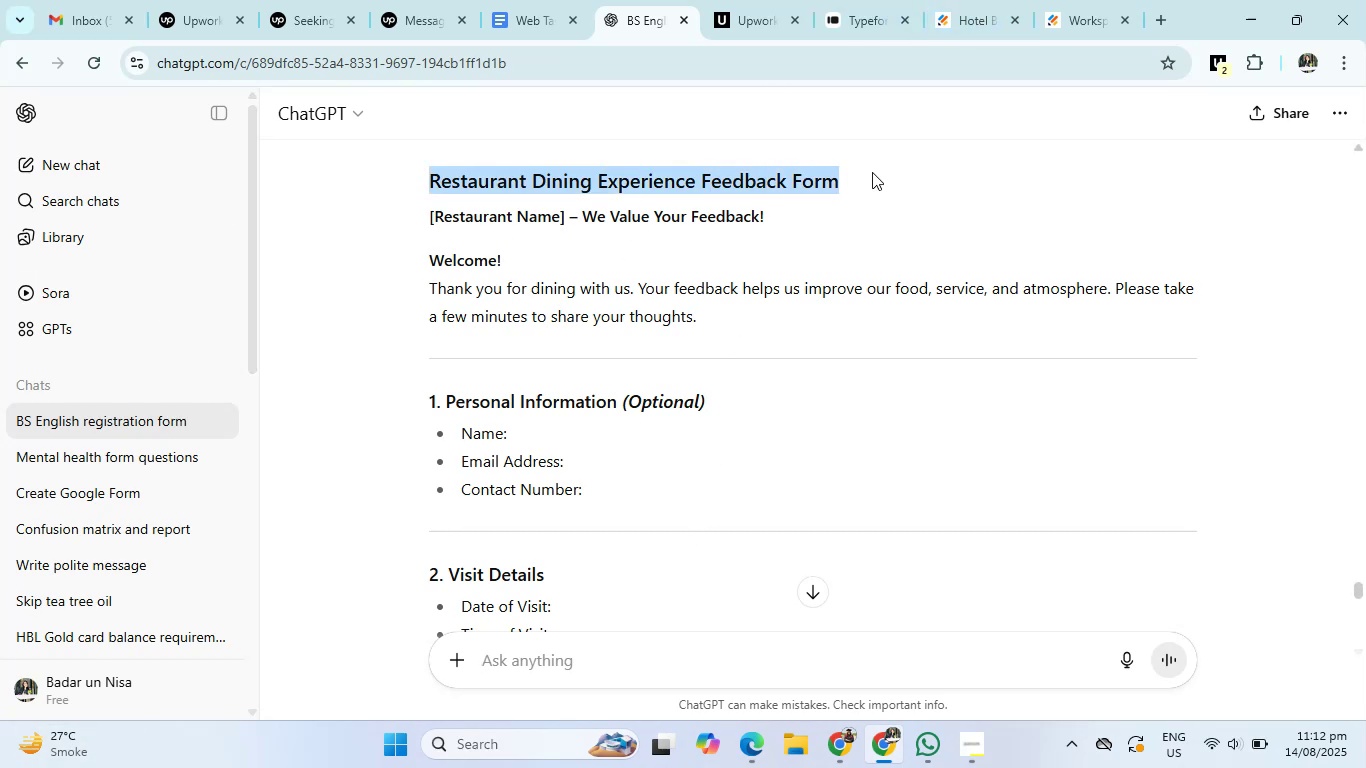 
key(Control+C)
 